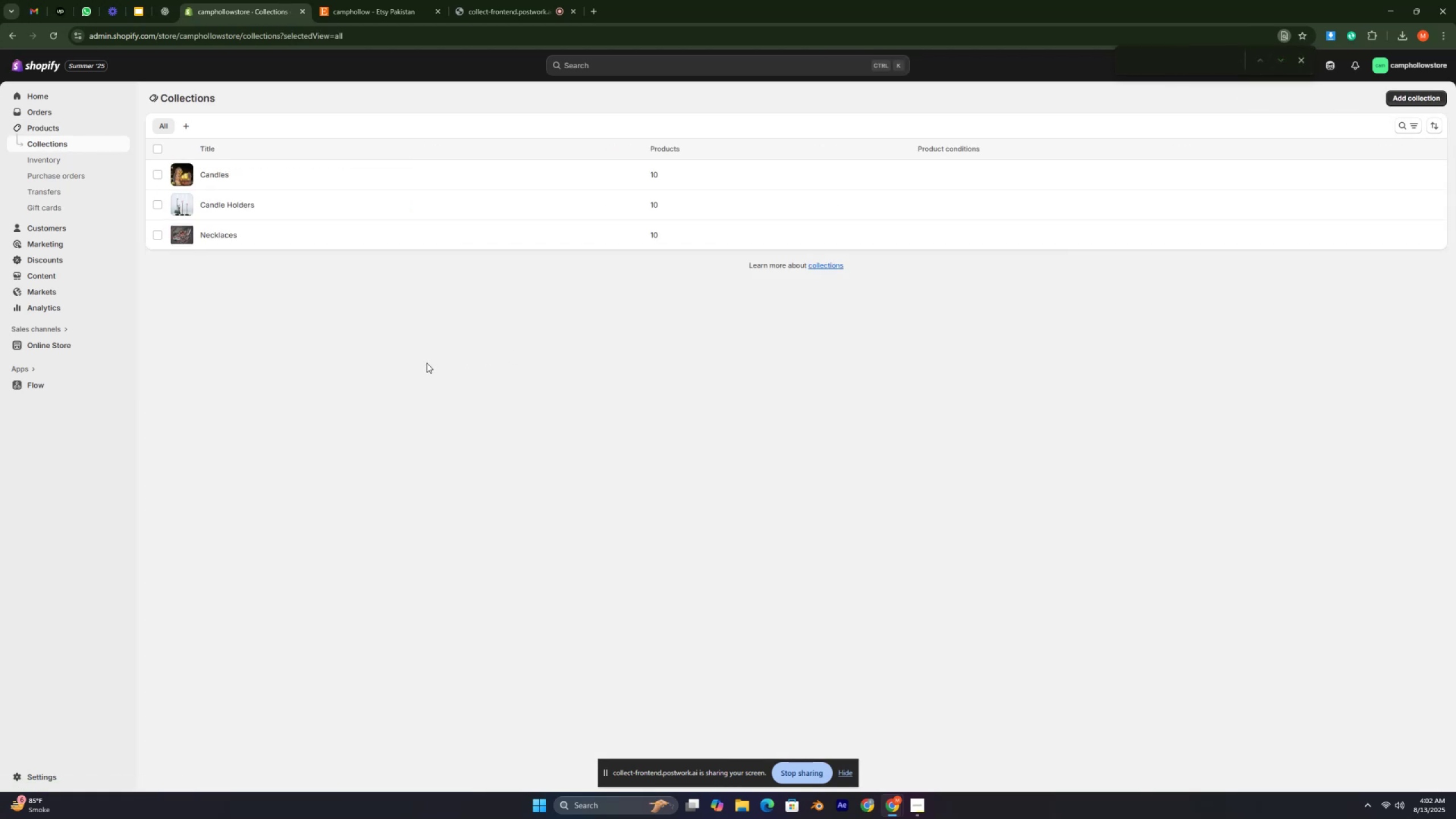 
key(Control+ControlLeft)
 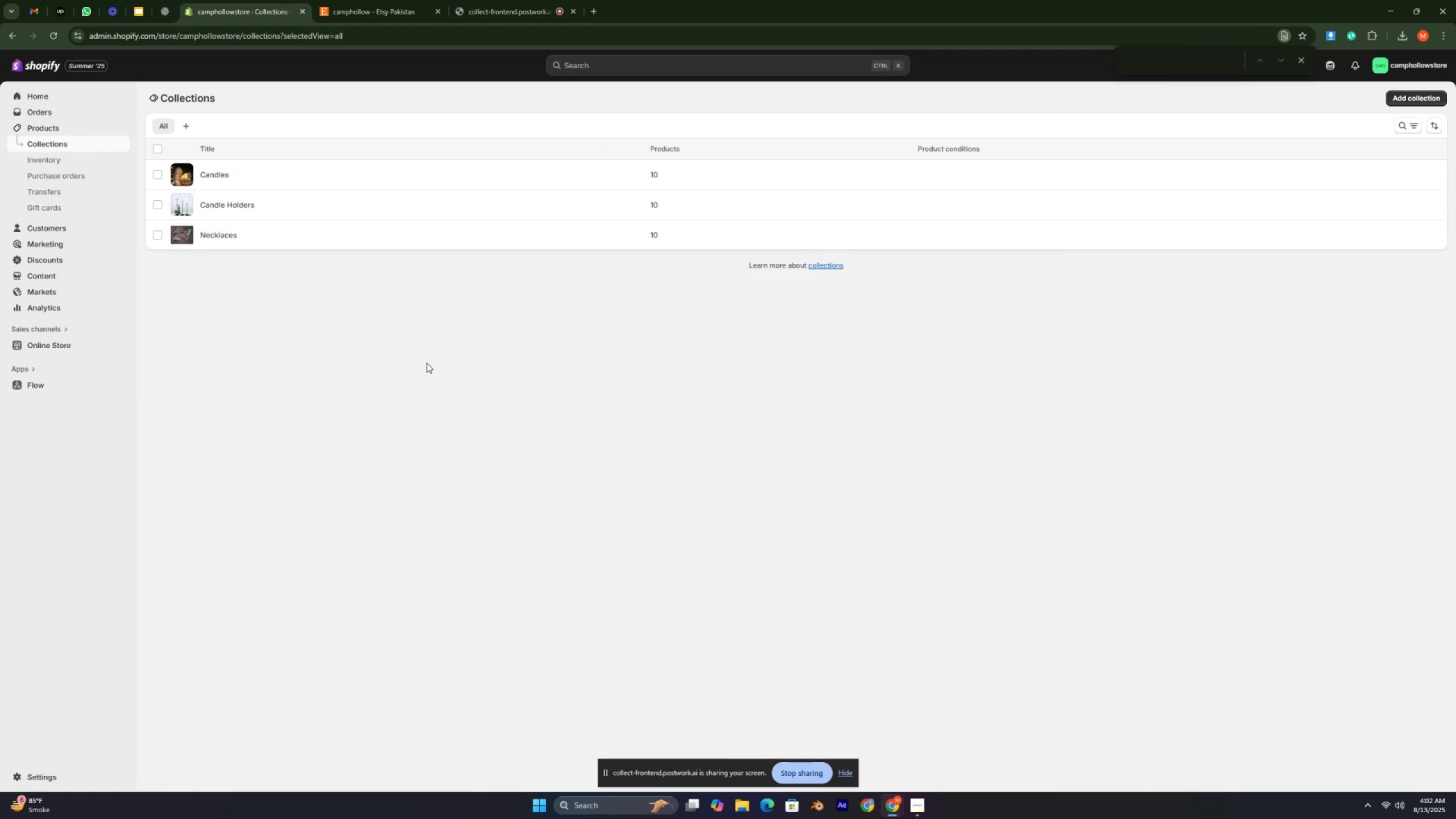 
key(Control+ControlLeft)
 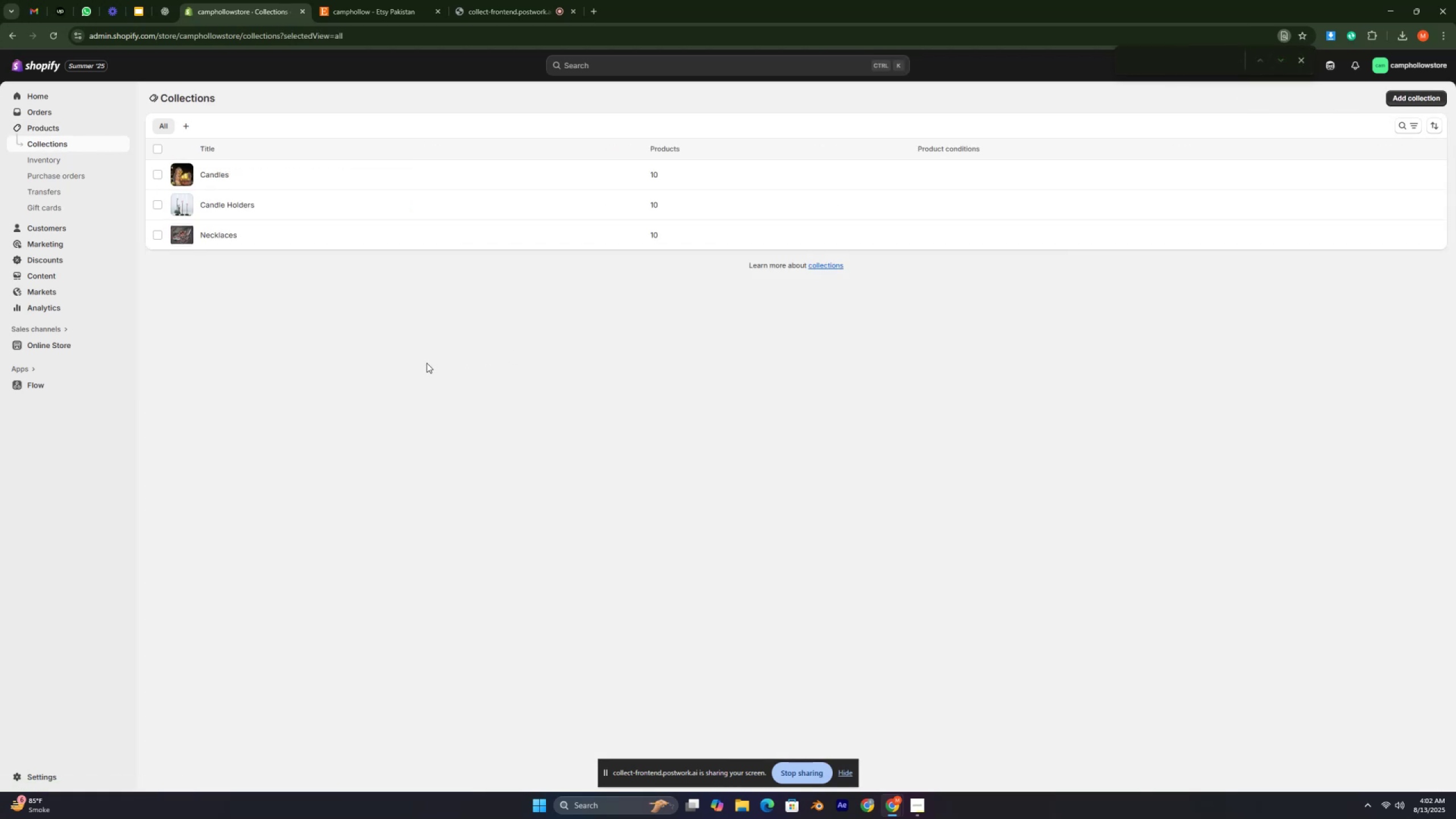 
key(Control+ControlLeft)
 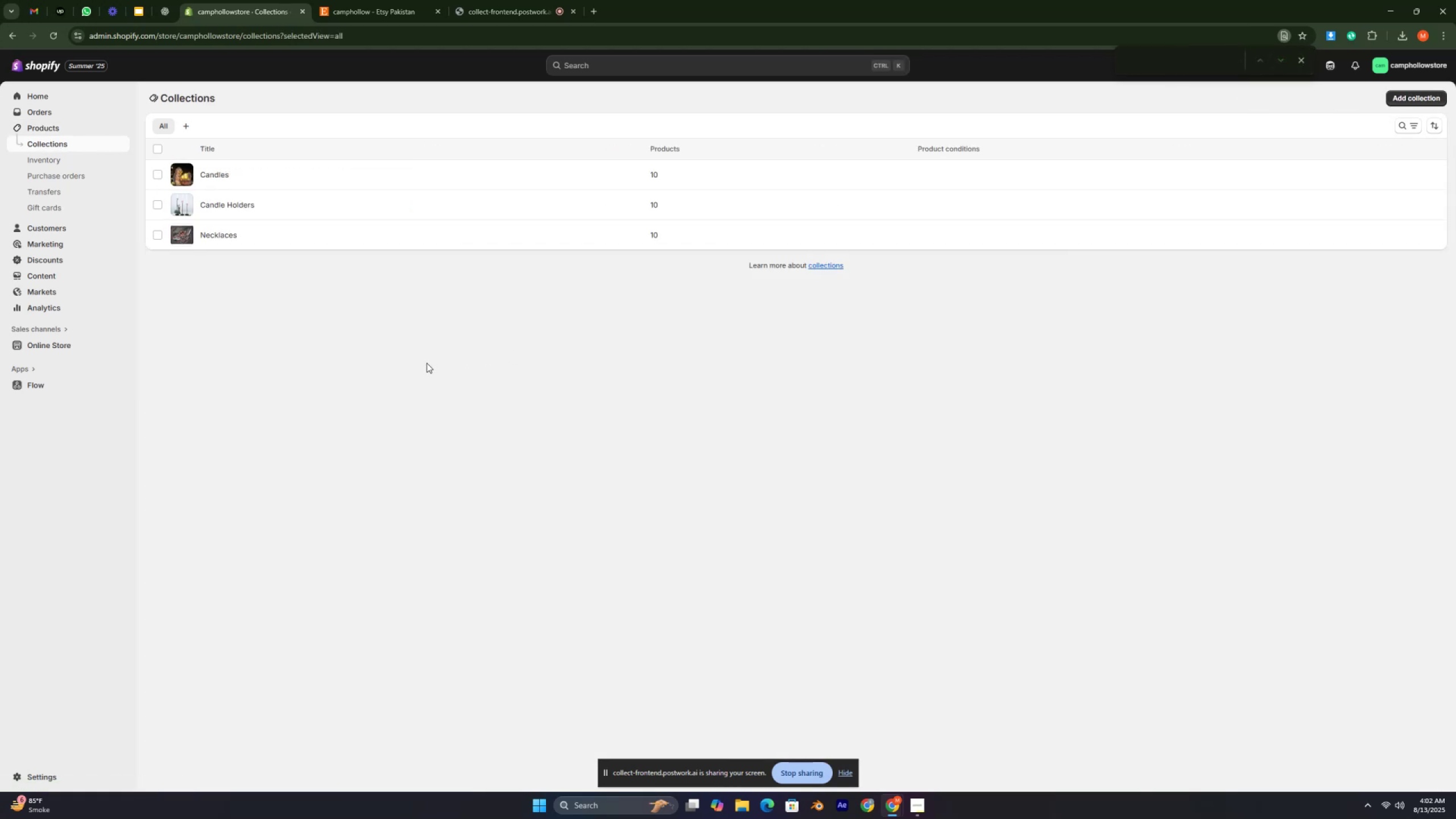 
key(Control+ControlLeft)
 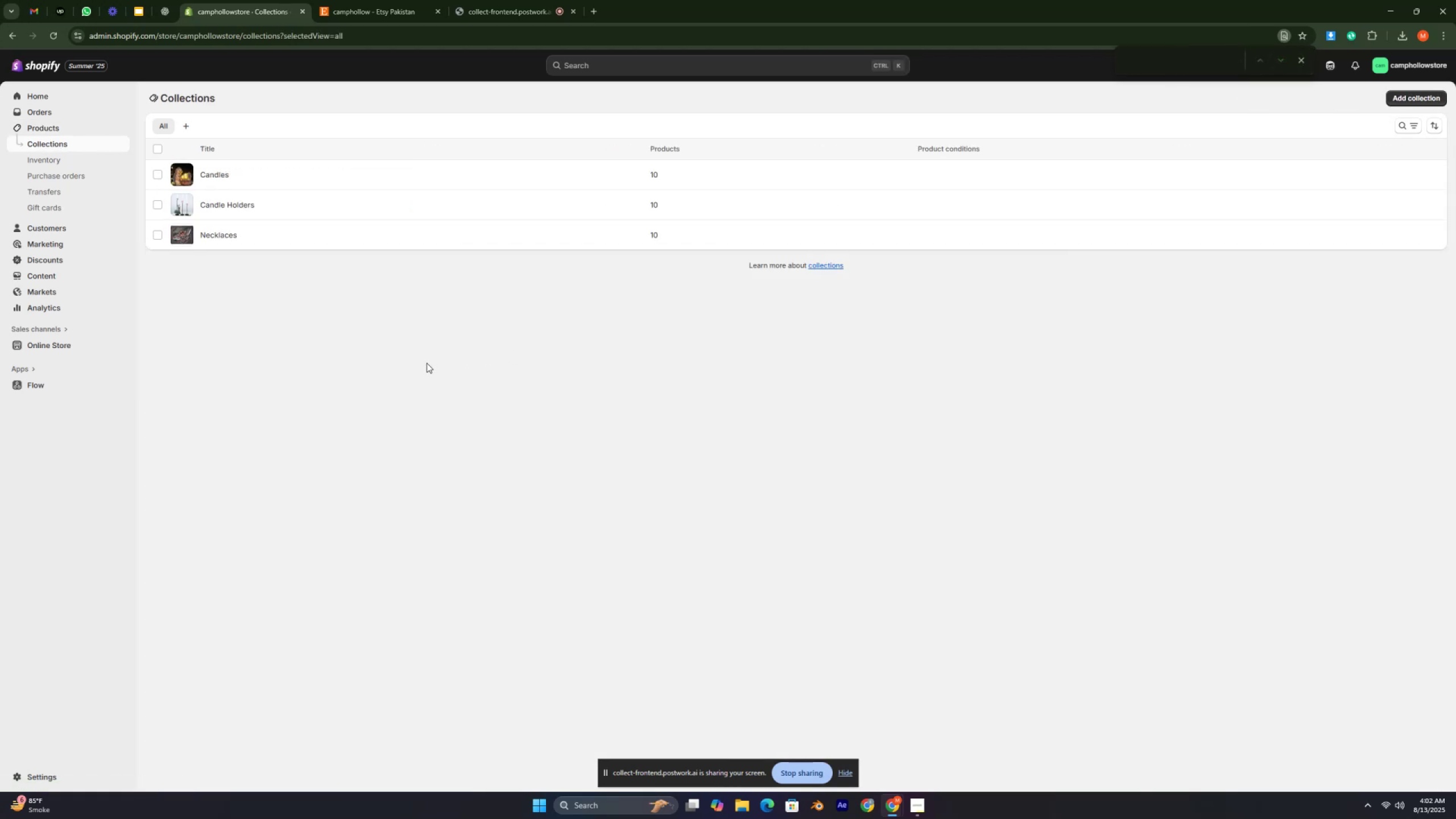 
key(Control+ControlLeft)
 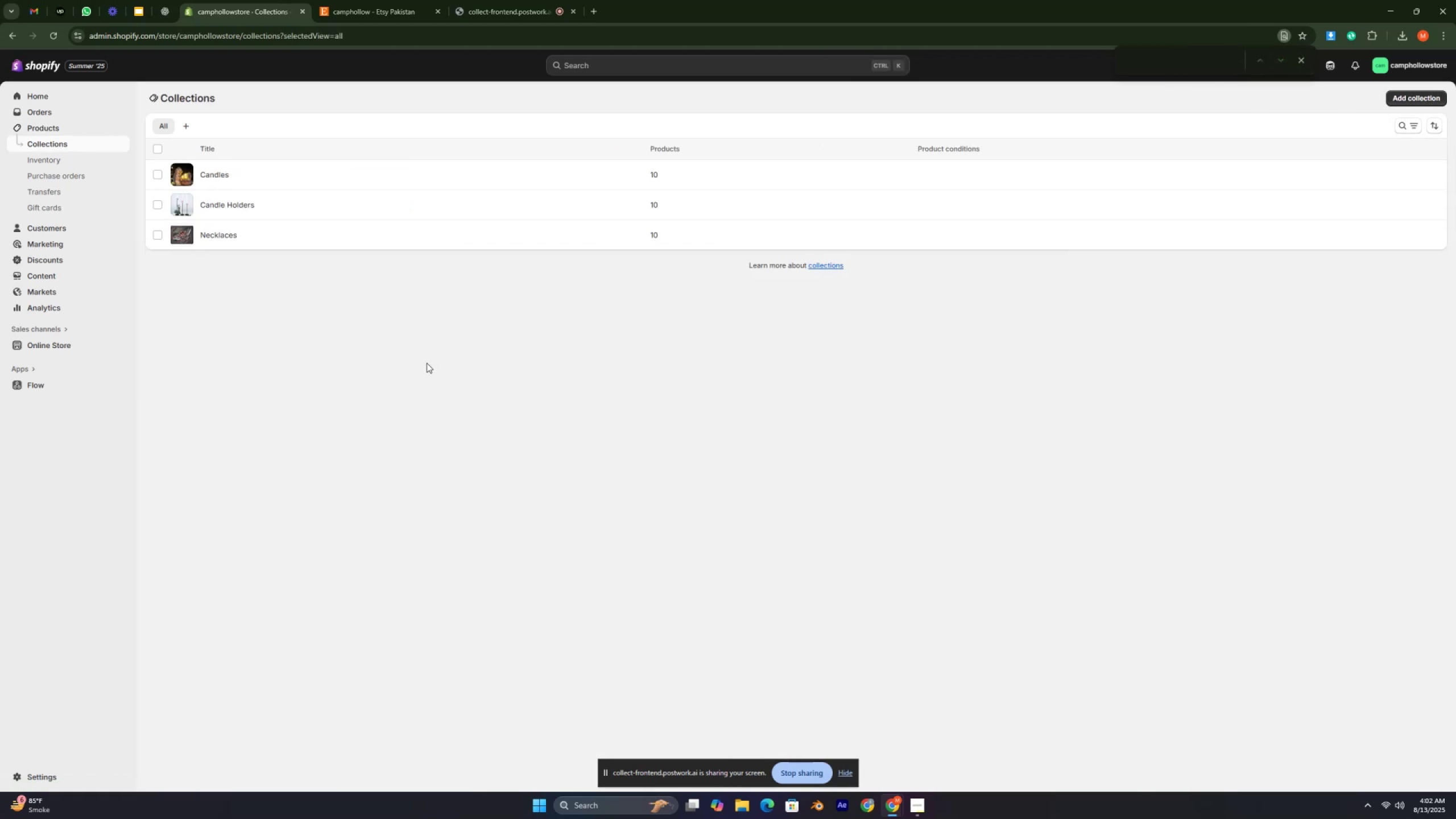 
key(Control+ControlLeft)
 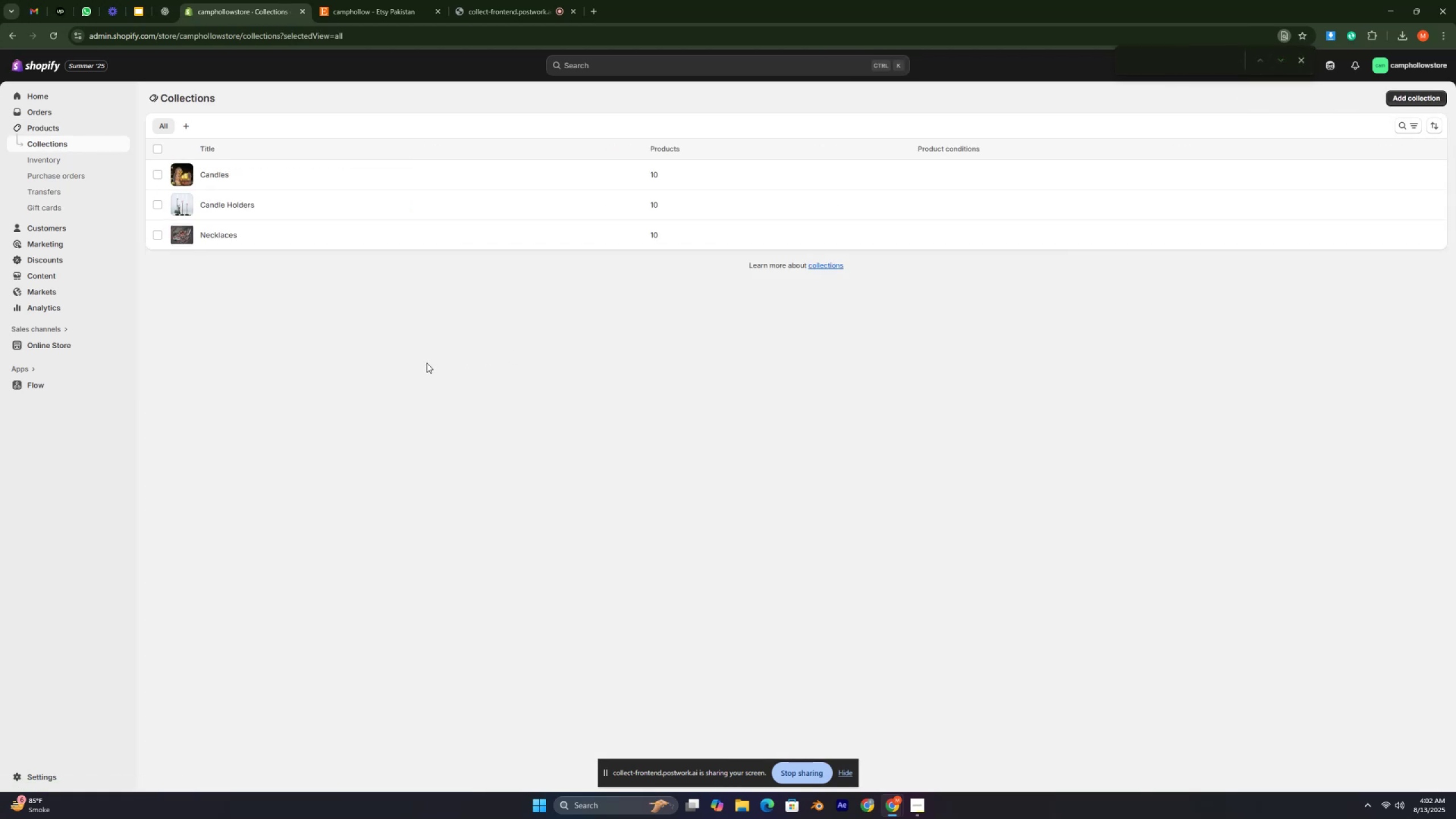 
key(Control+ControlLeft)
 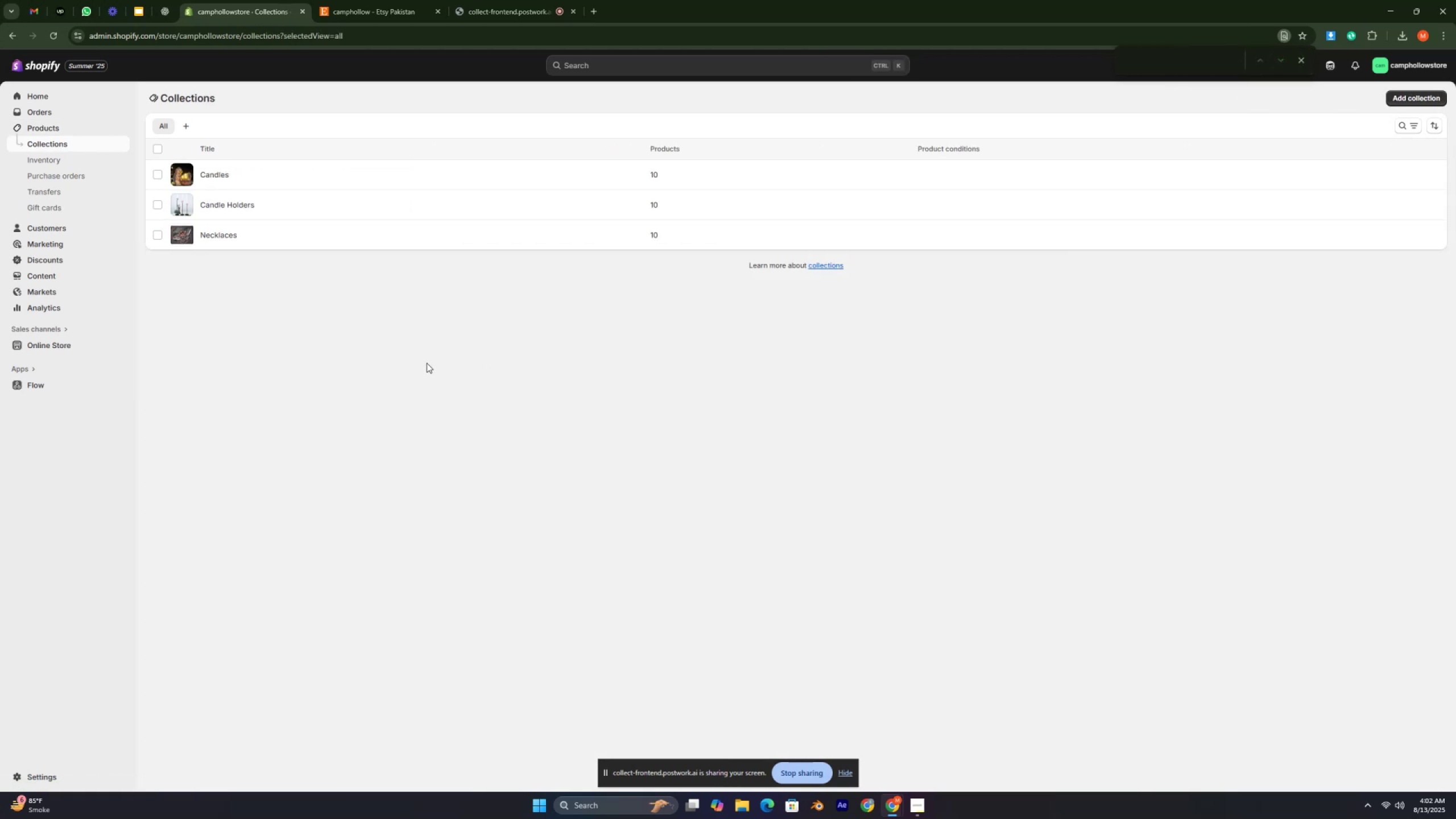 
key(Control+ControlLeft)
 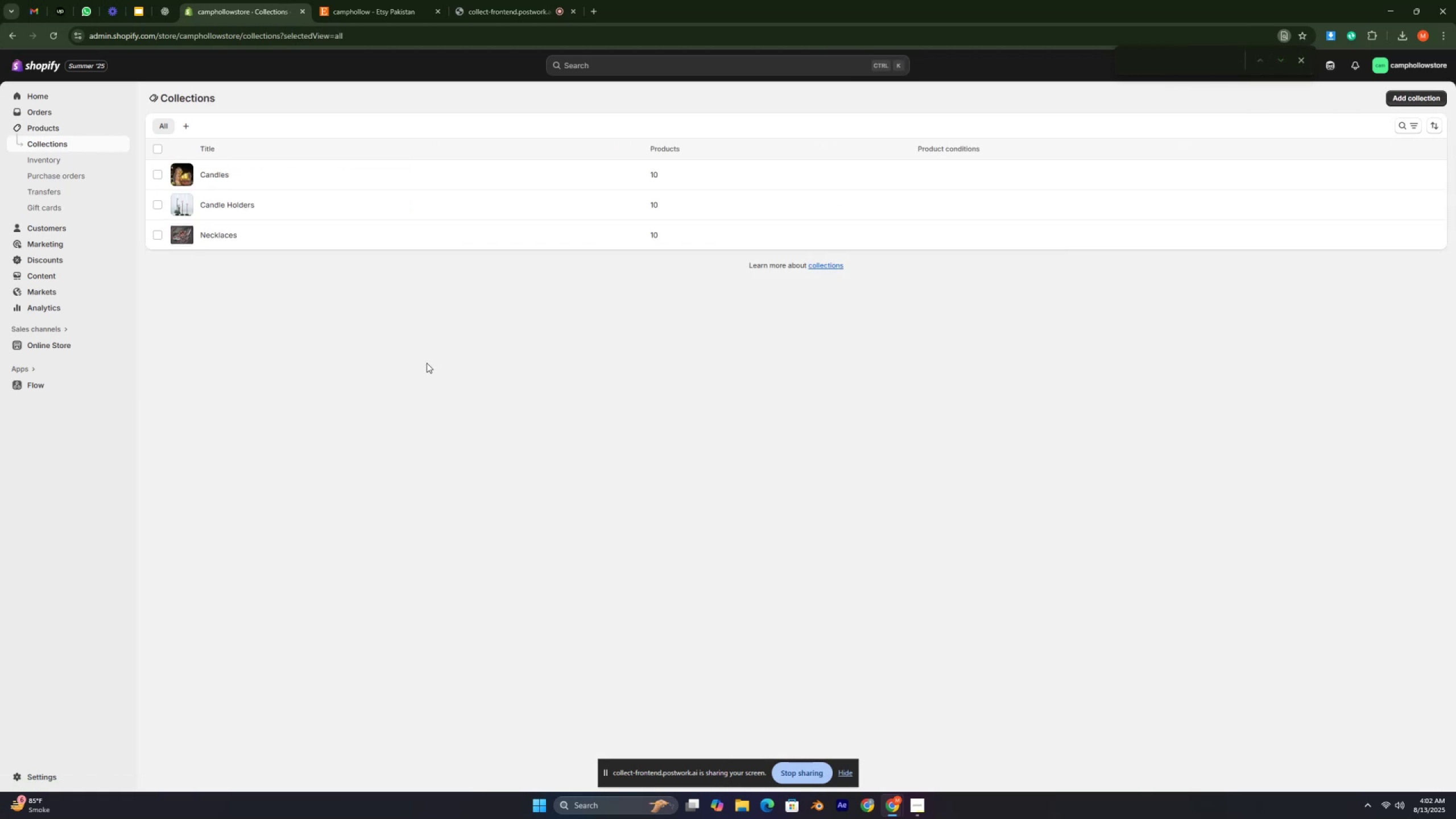 
key(Control+ControlLeft)
 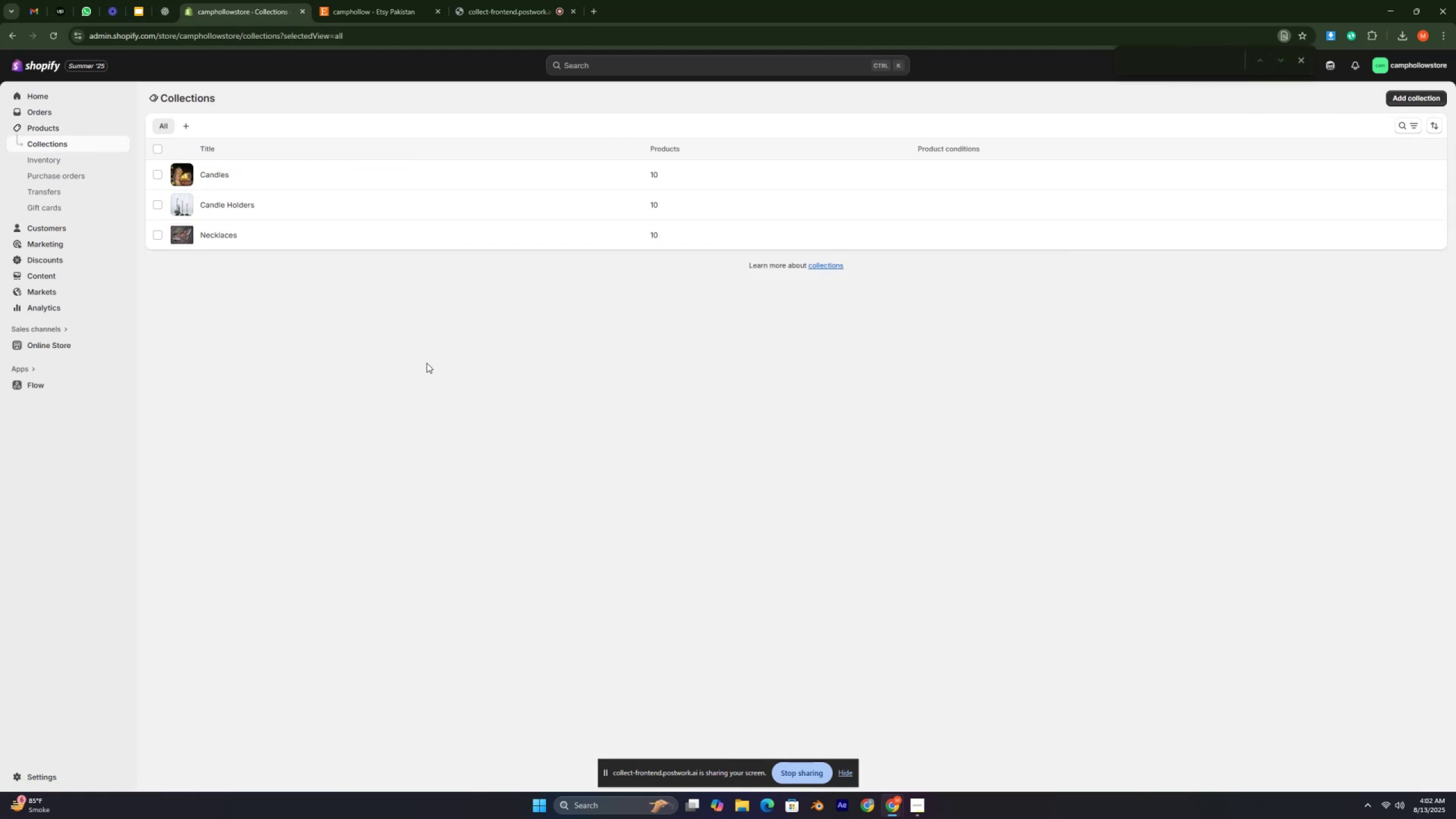 
key(Control+ControlLeft)
 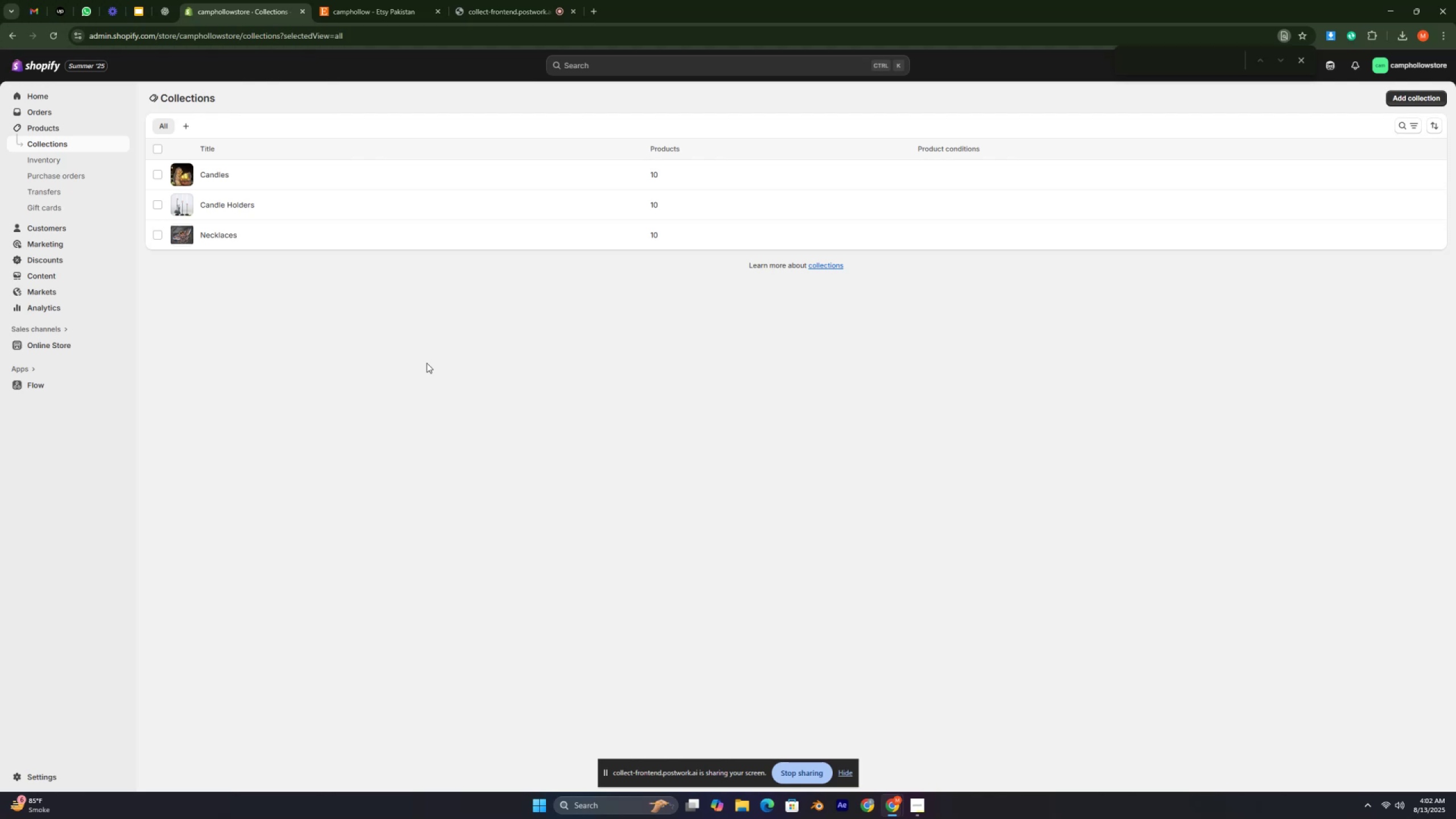 
key(Control+ControlLeft)
 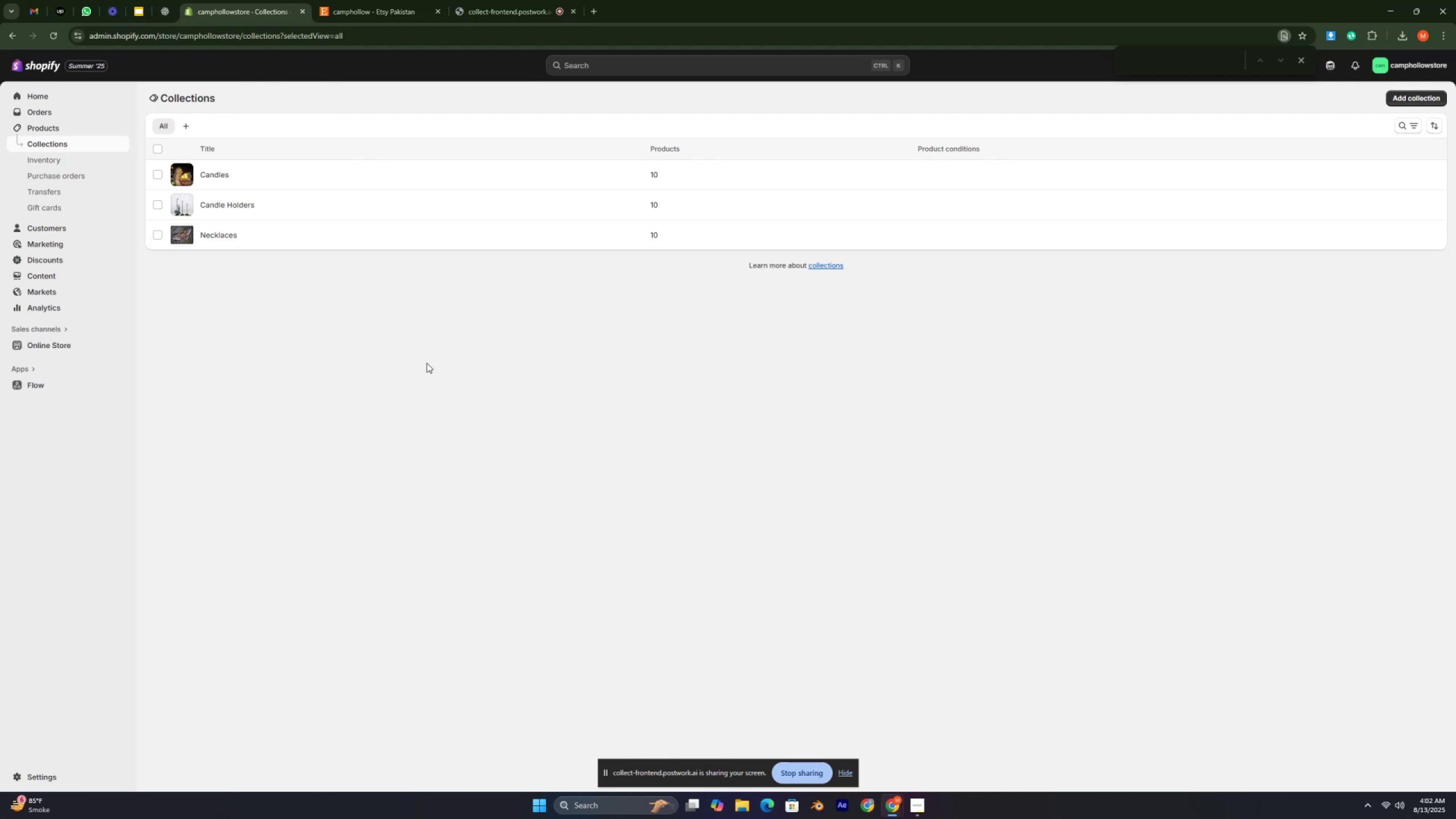 
key(Control+ControlLeft)
 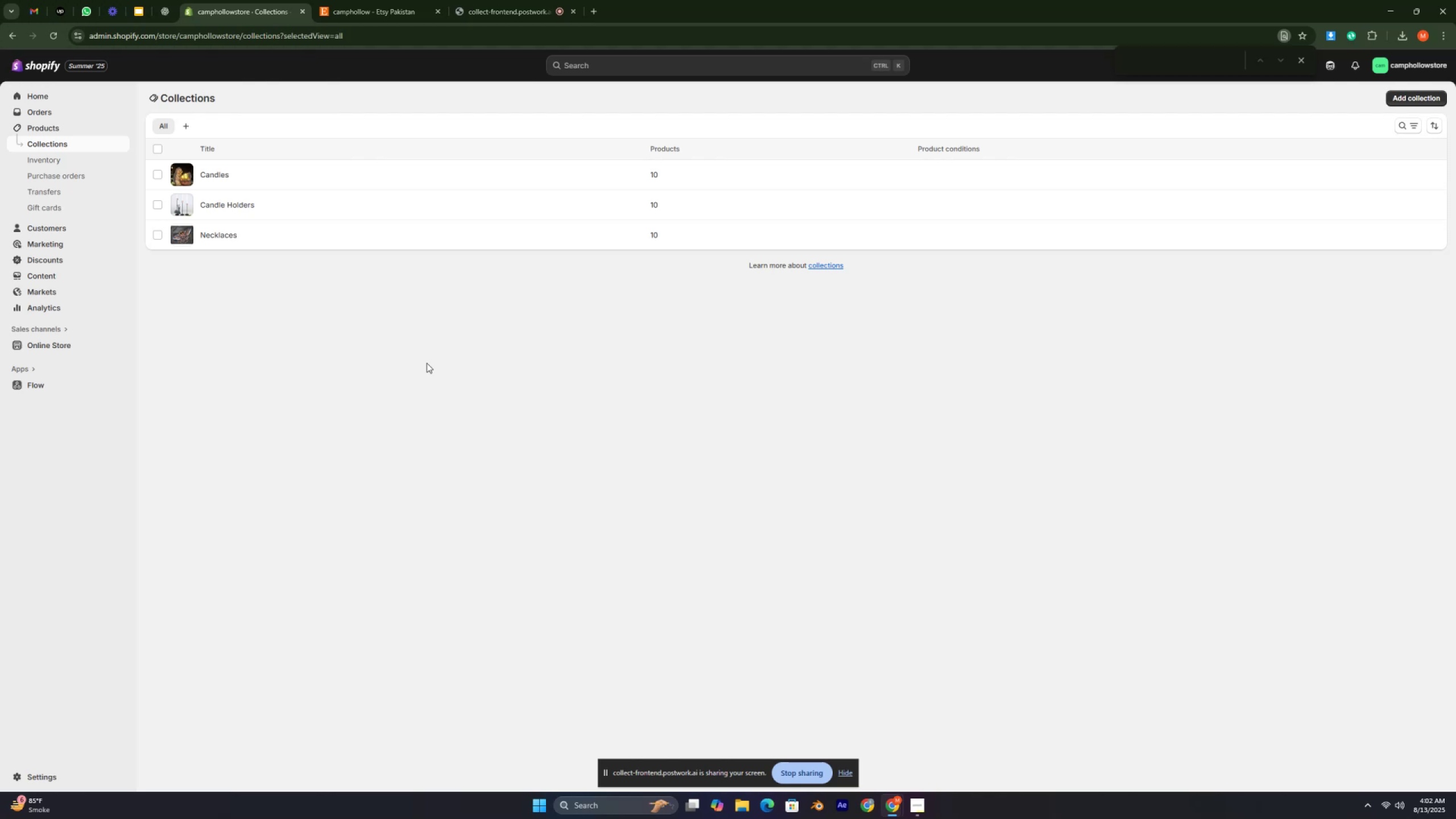 
key(Control+ControlLeft)
 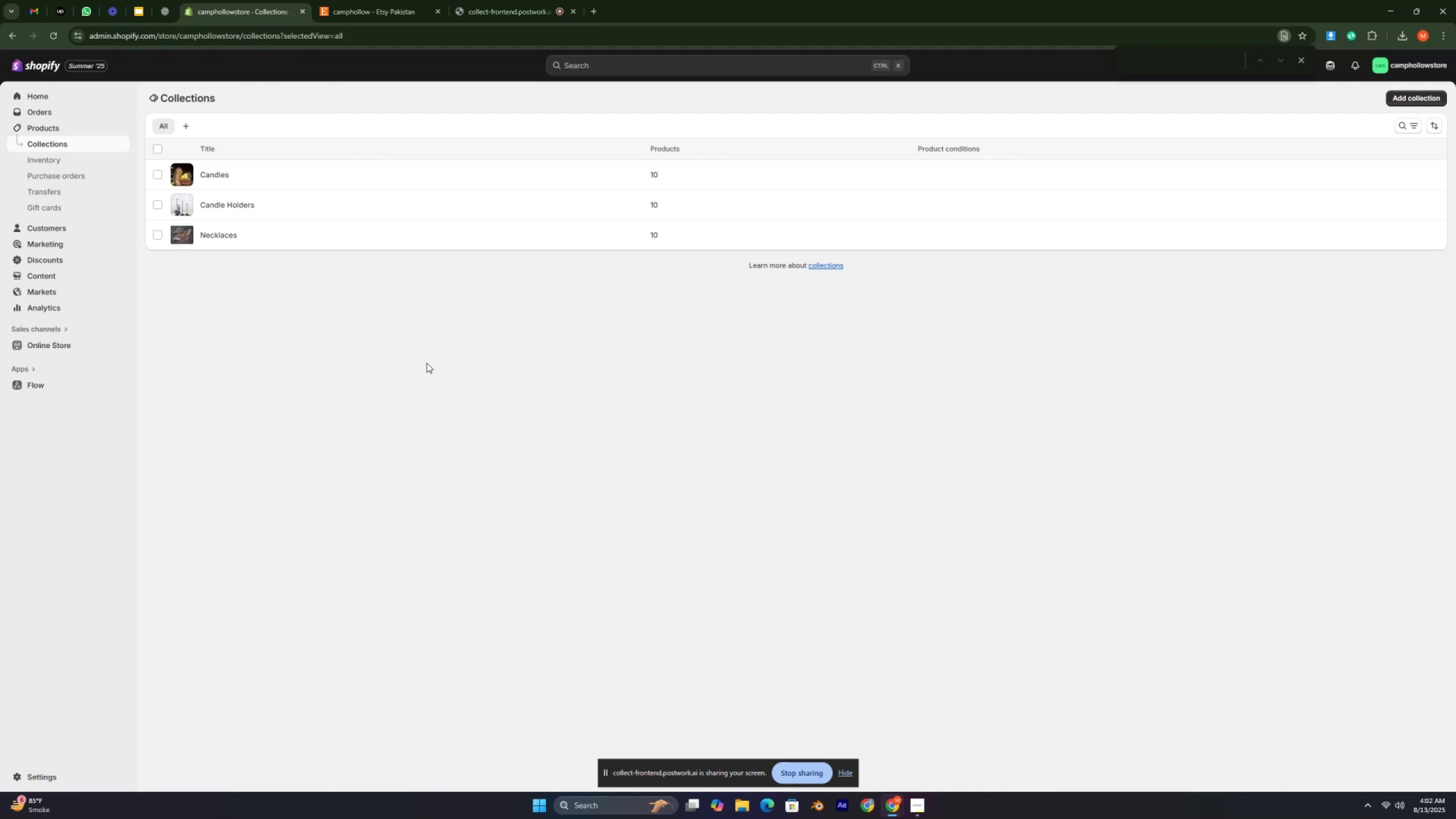 
key(Control+ControlLeft)
 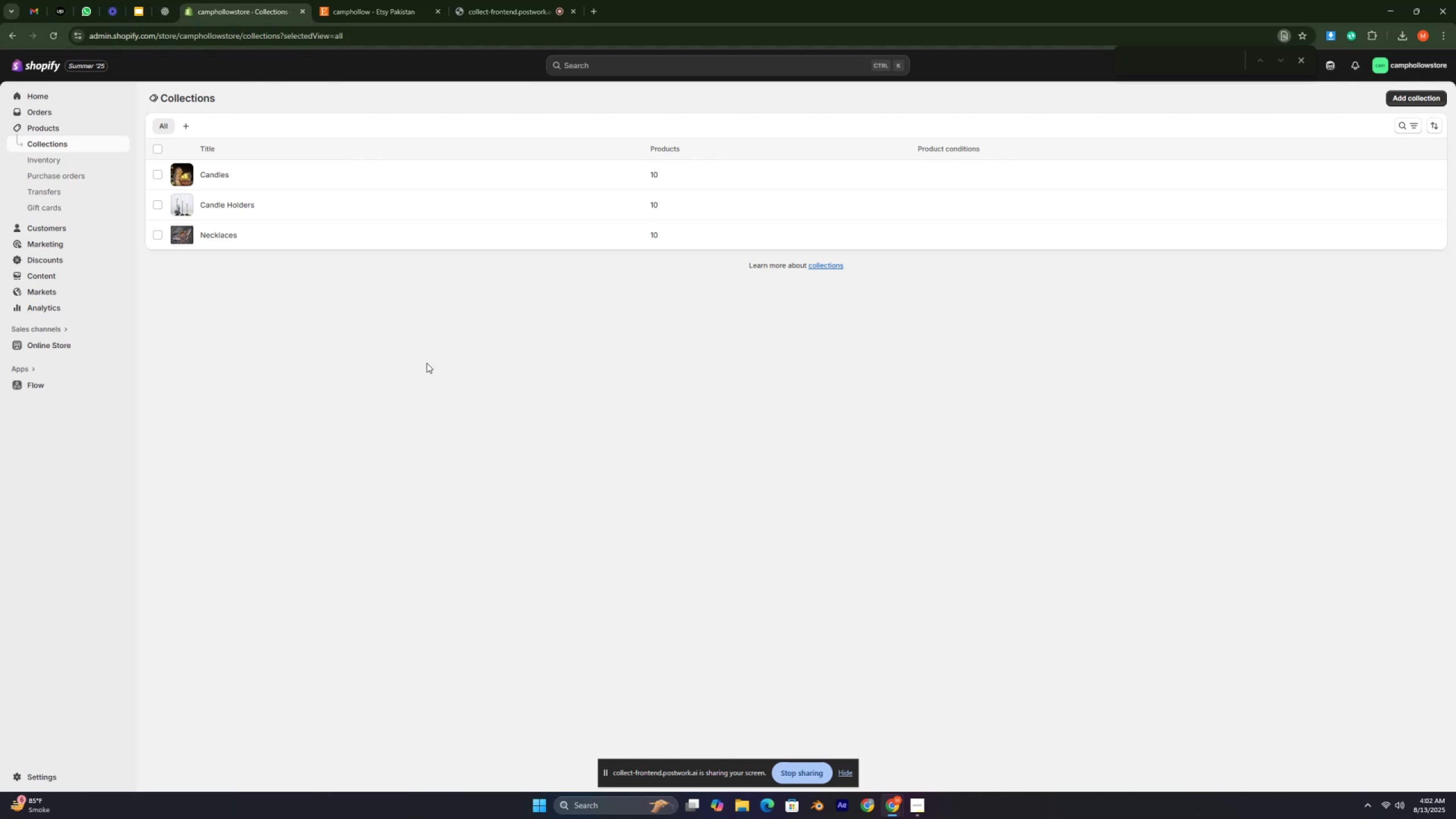 
key(Control+ControlLeft)
 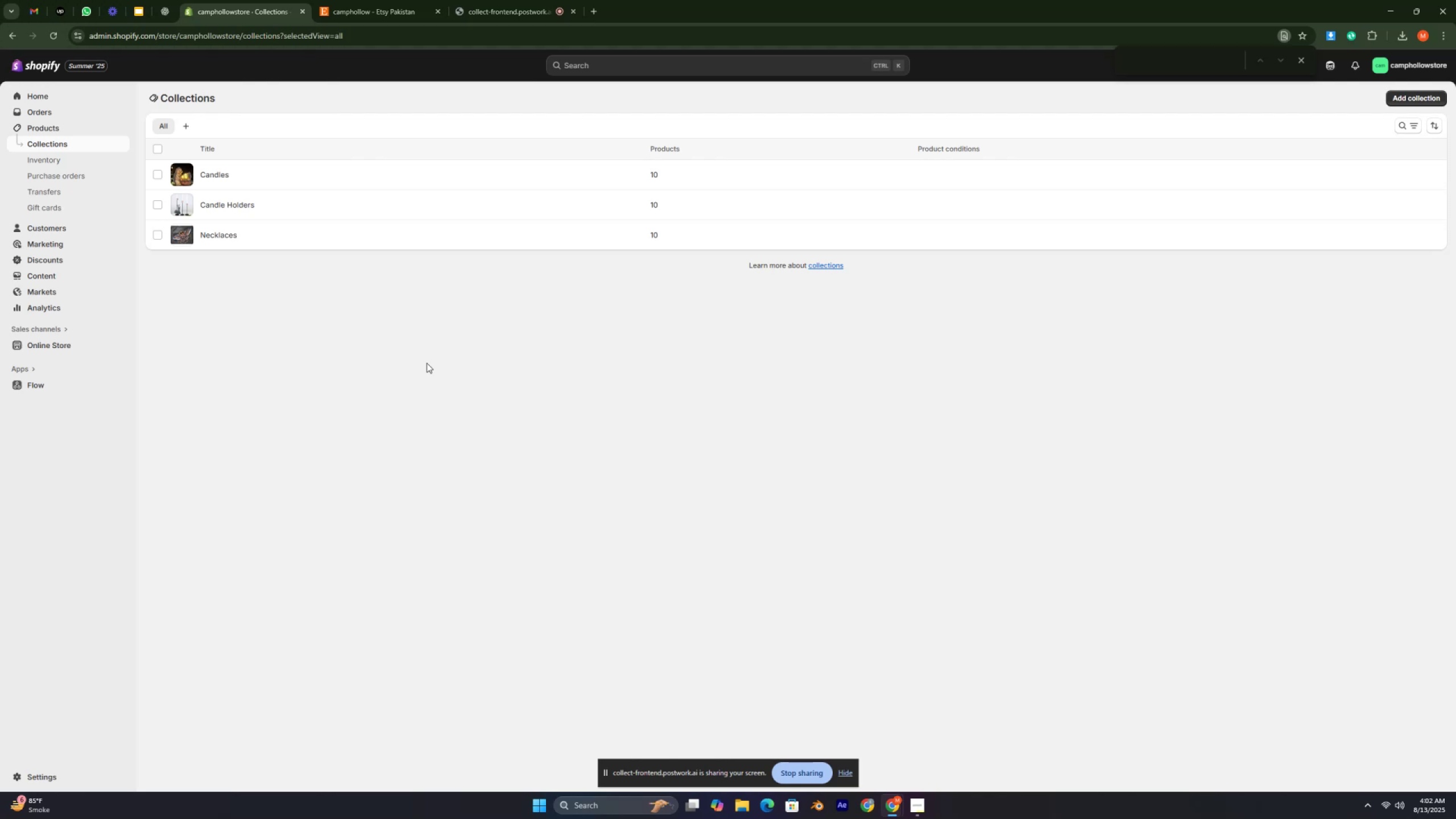 
key(Control+ControlLeft)
 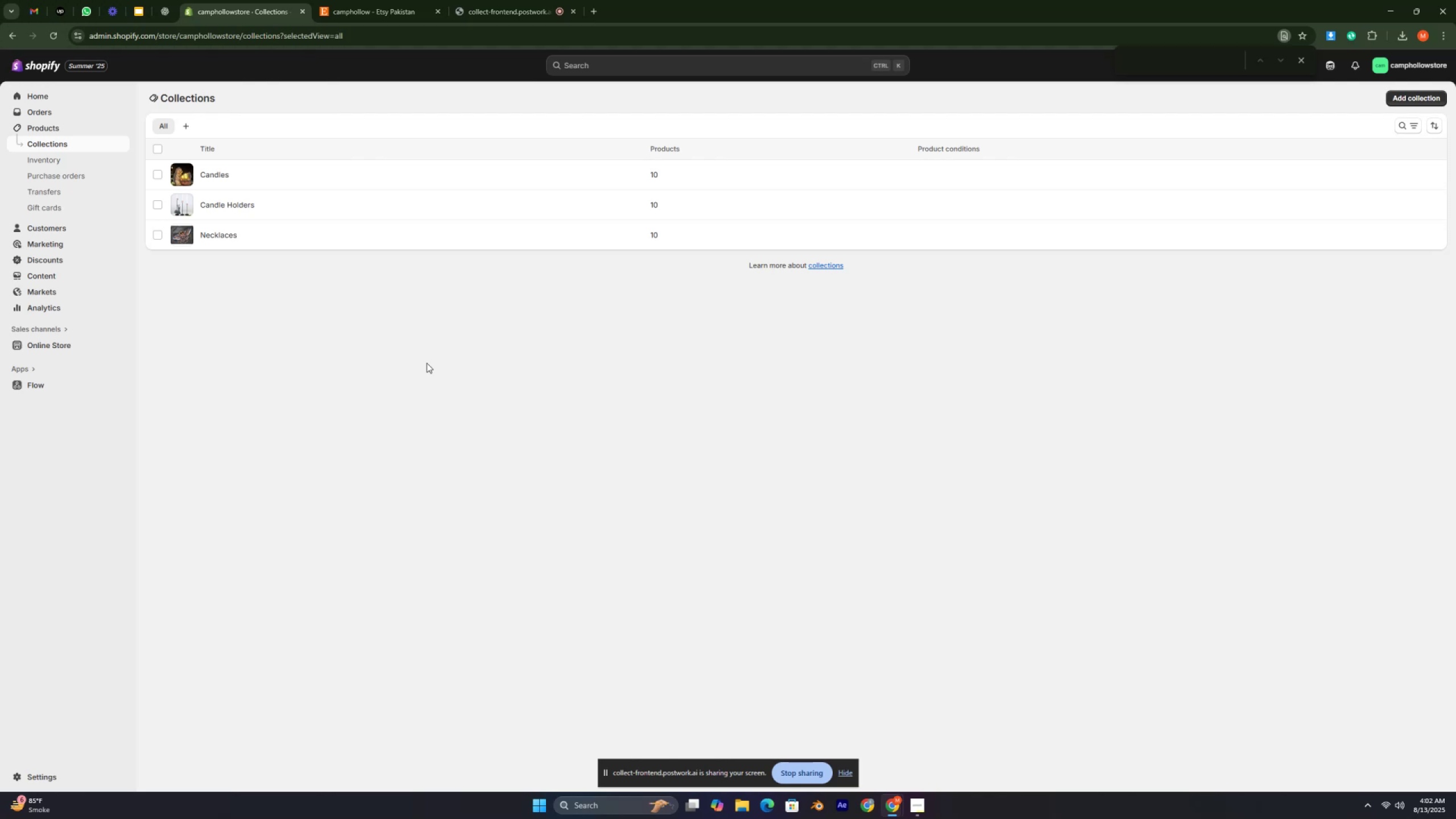 
key(Control+ControlLeft)
 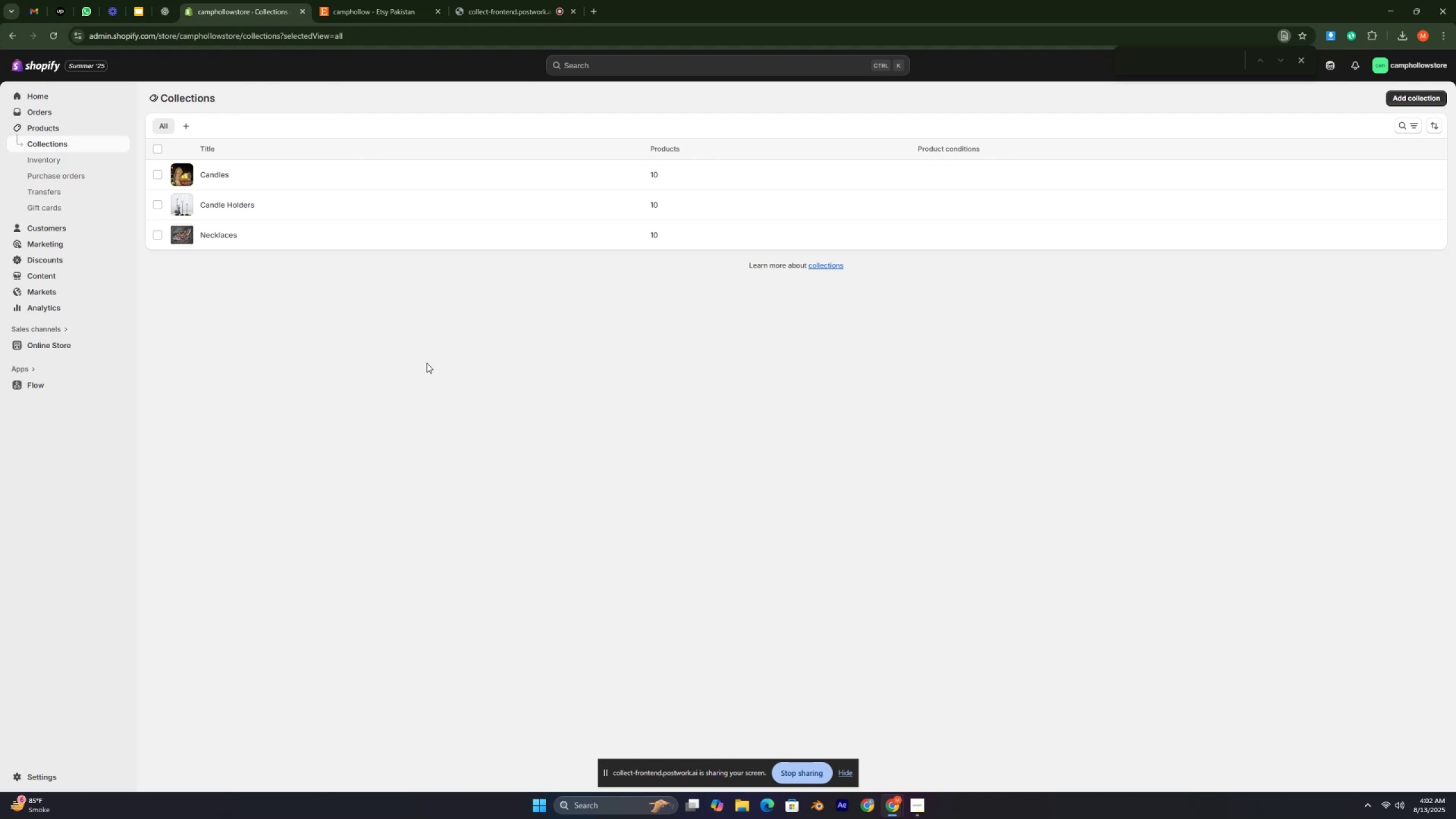 
key(Control+ControlLeft)
 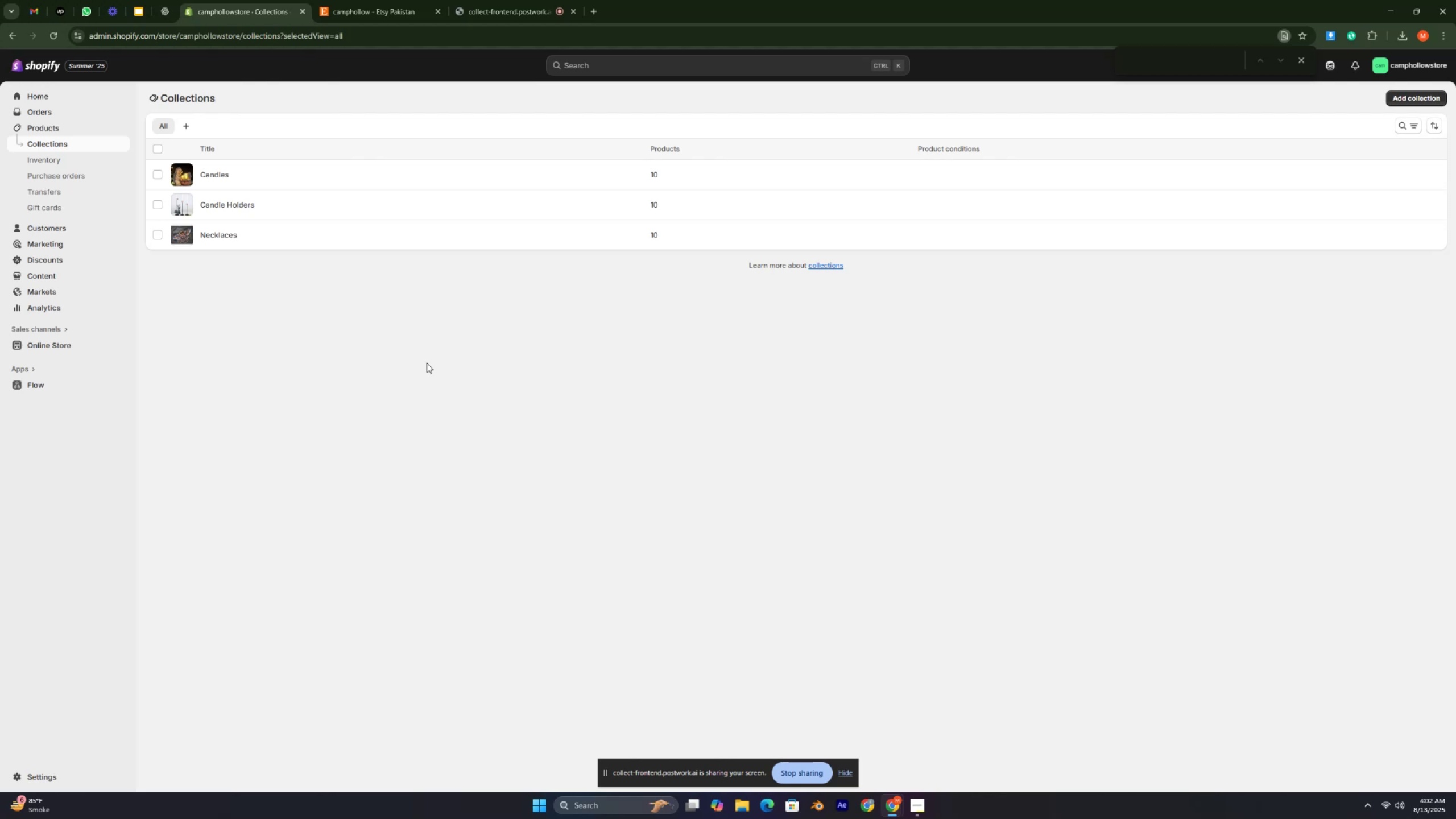 
key(Control+ControlLeft)
 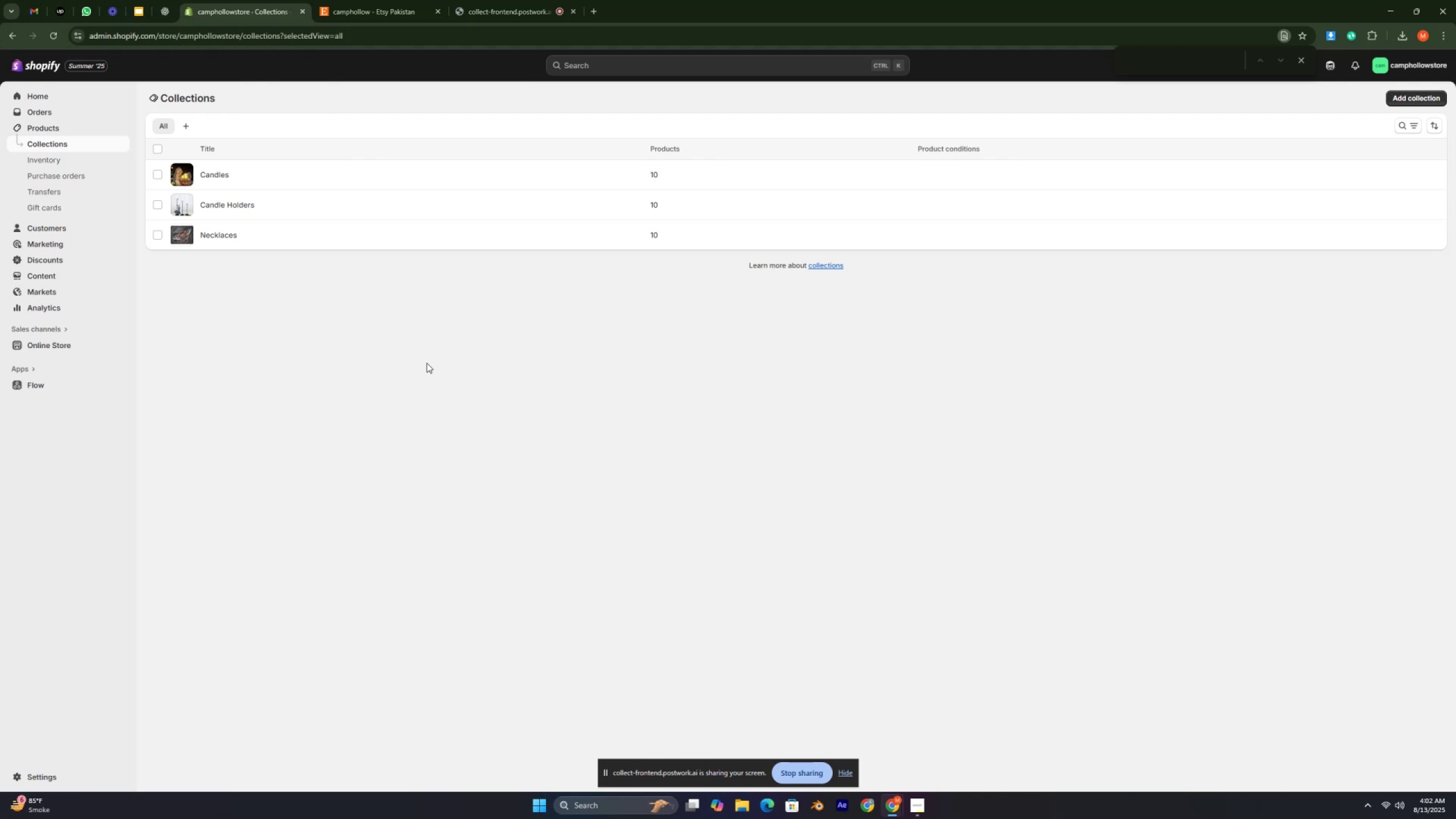 
key(Control+ControlLeft)
 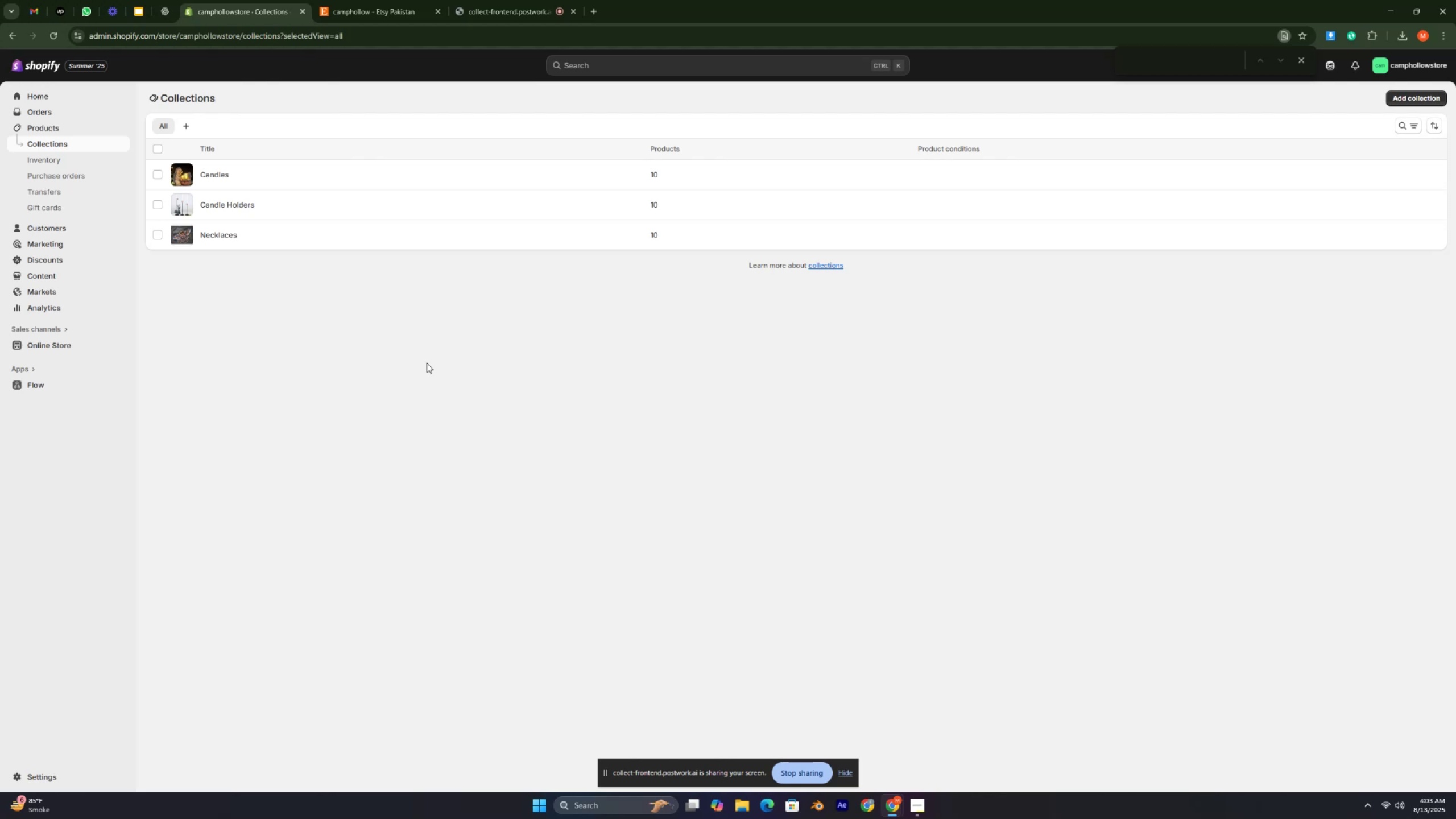 
key(Control+ControlLeft)
 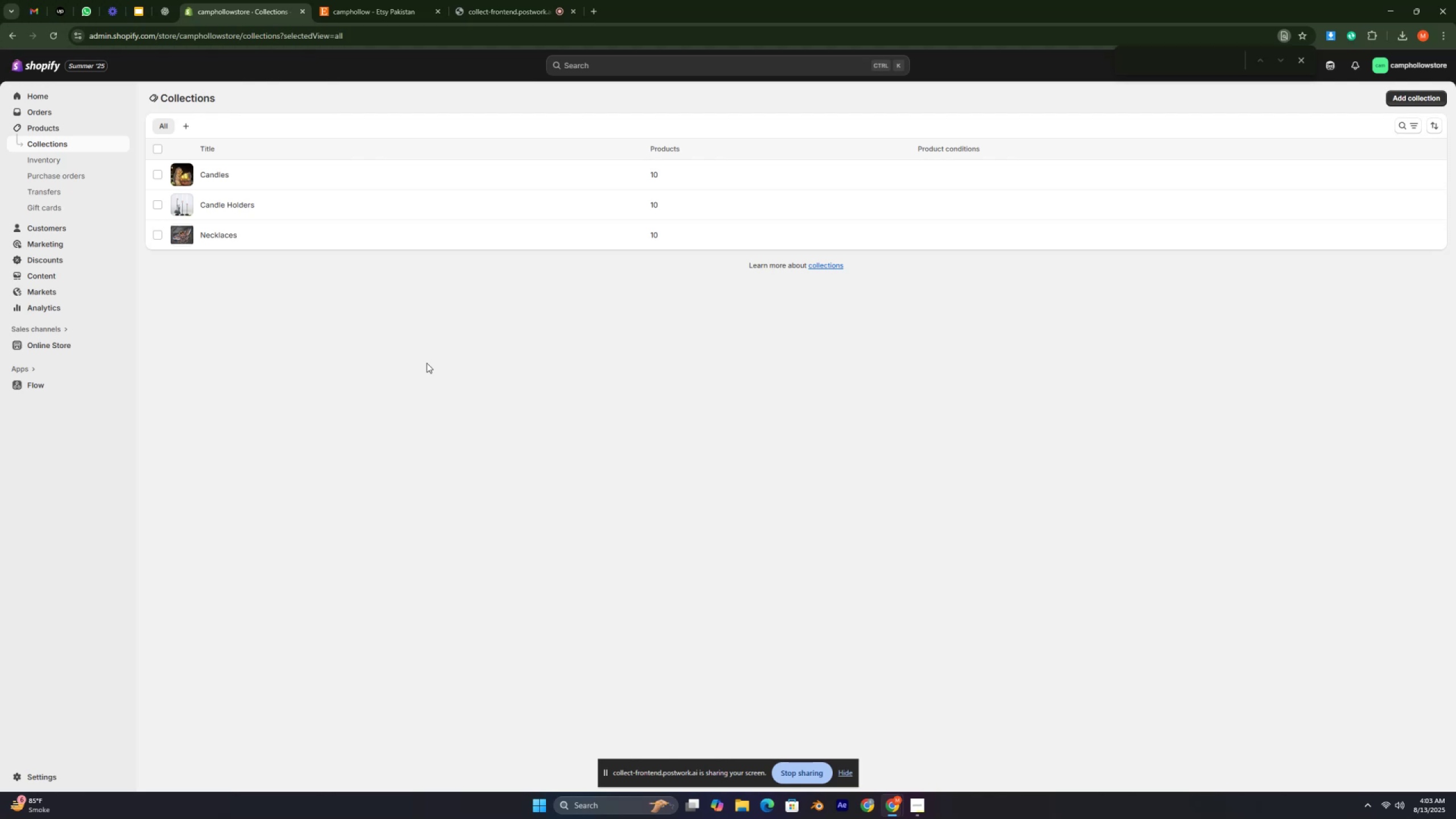 
key(Control+ControlLeft)
 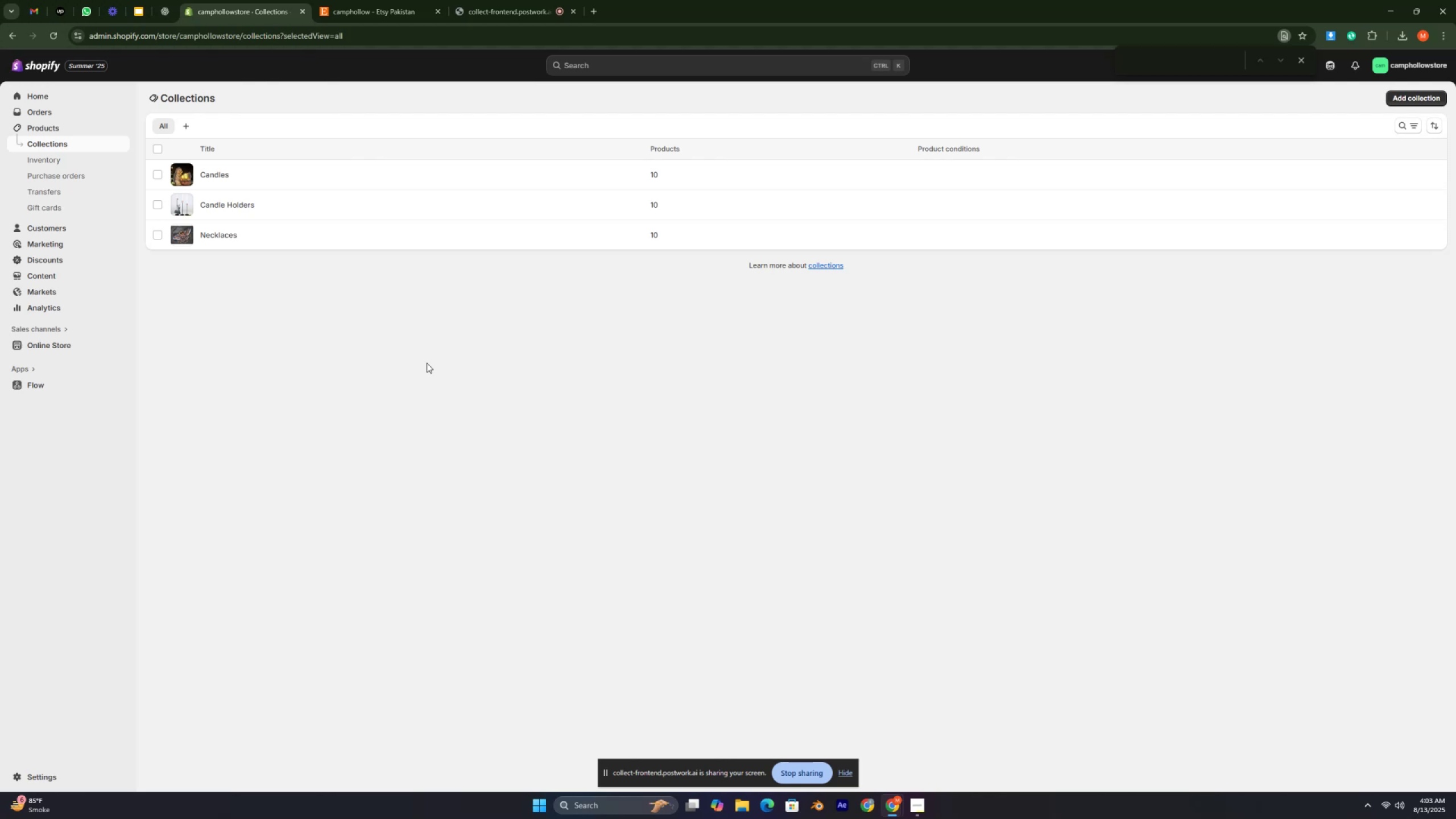 
key(Control+ControlLeft)
 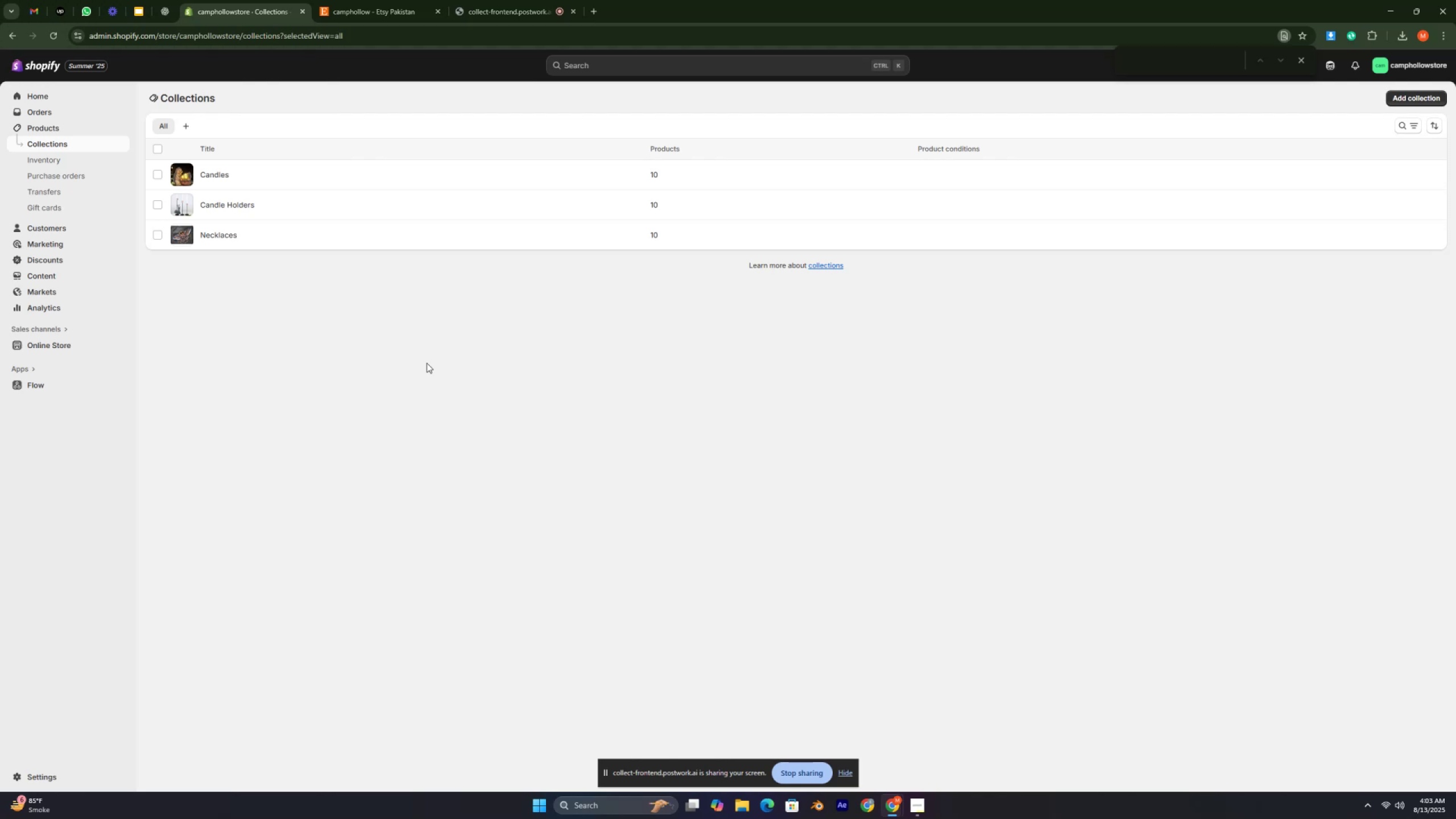 
key(Control+ControlLeft)
 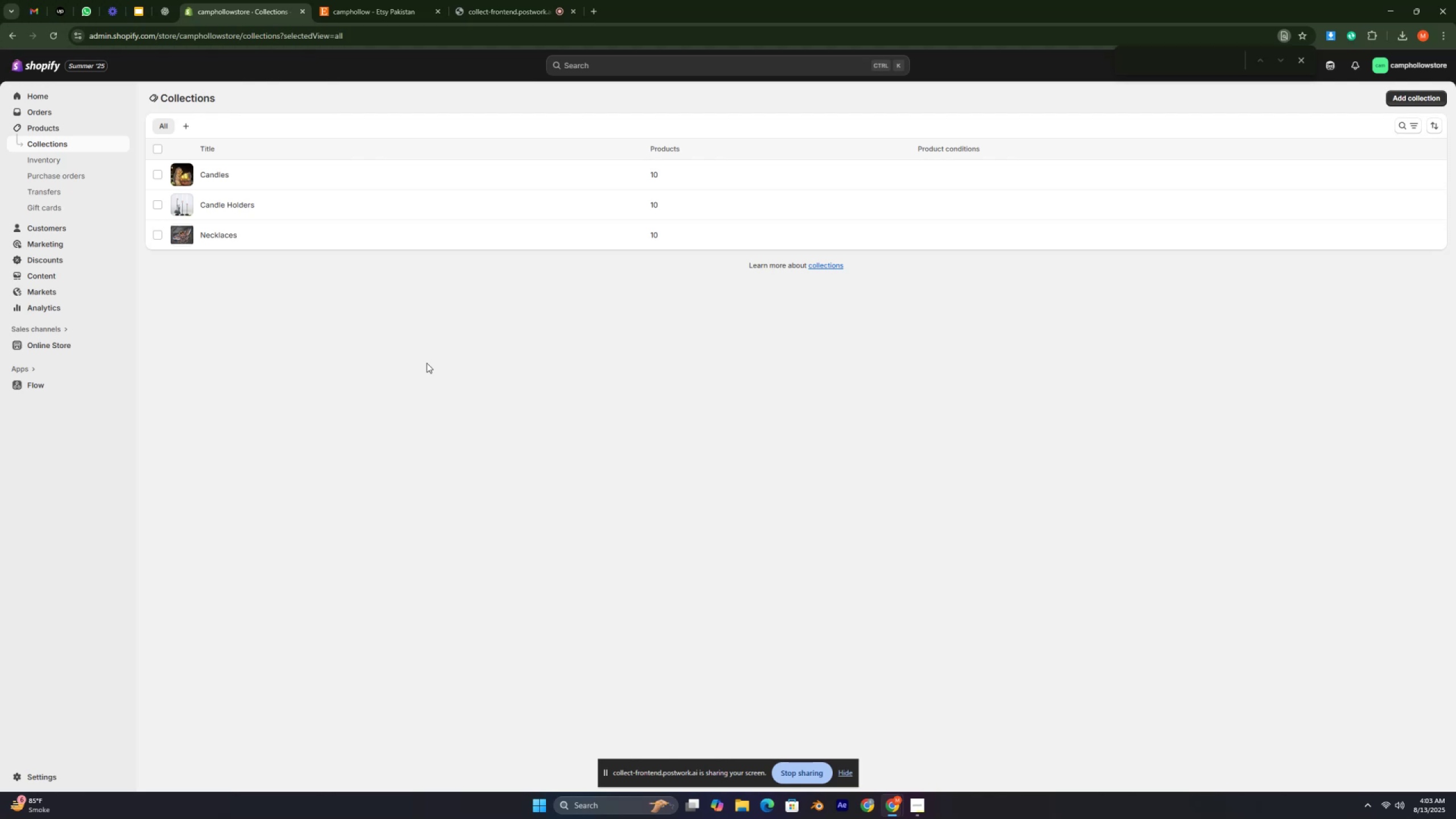 
key(Control+ControlLeft)
 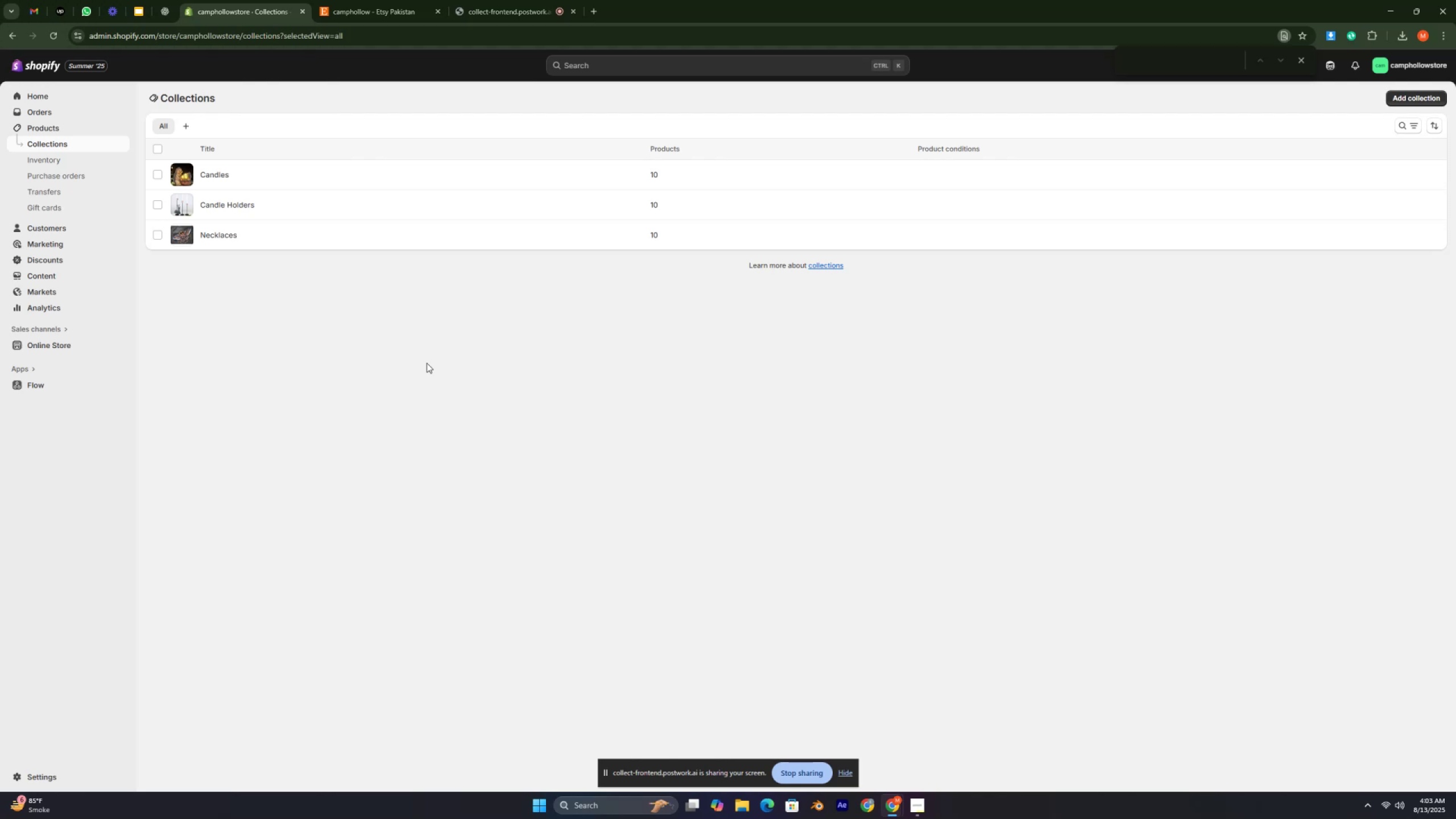 
key(Control+ControlLeft)
 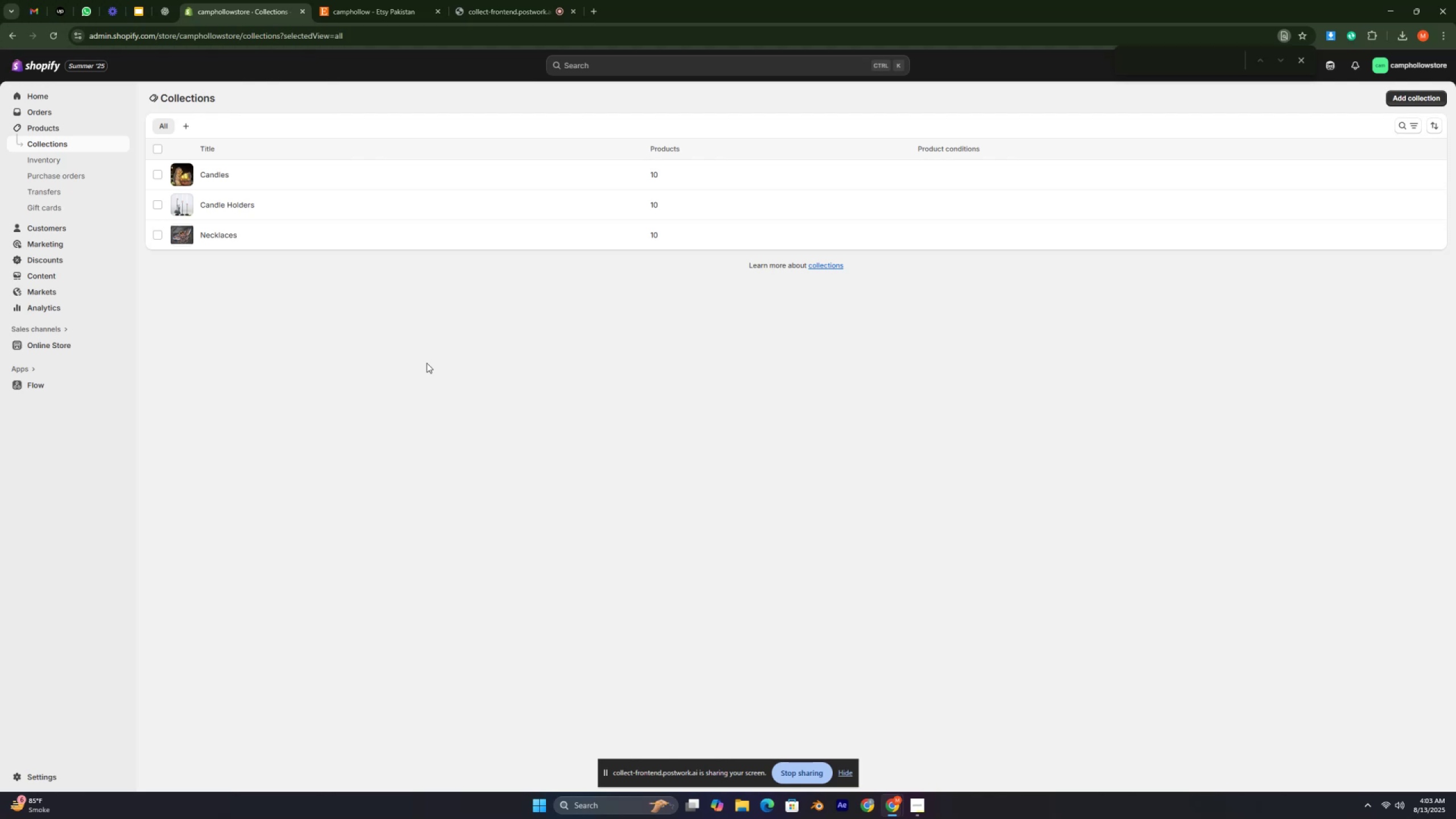 
key(Control+ControlLeft)
 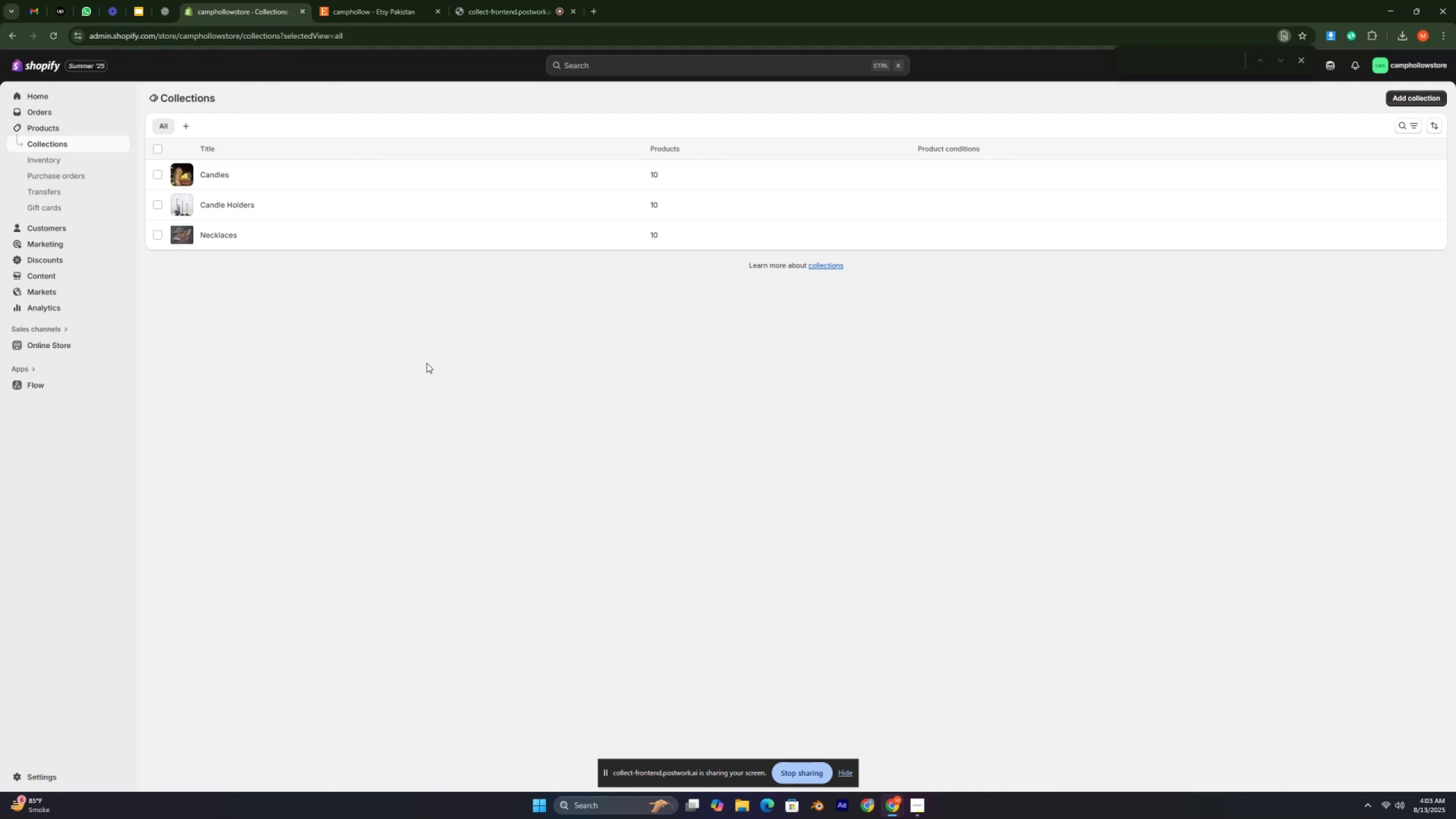 
key(Control+ControlLeft)
 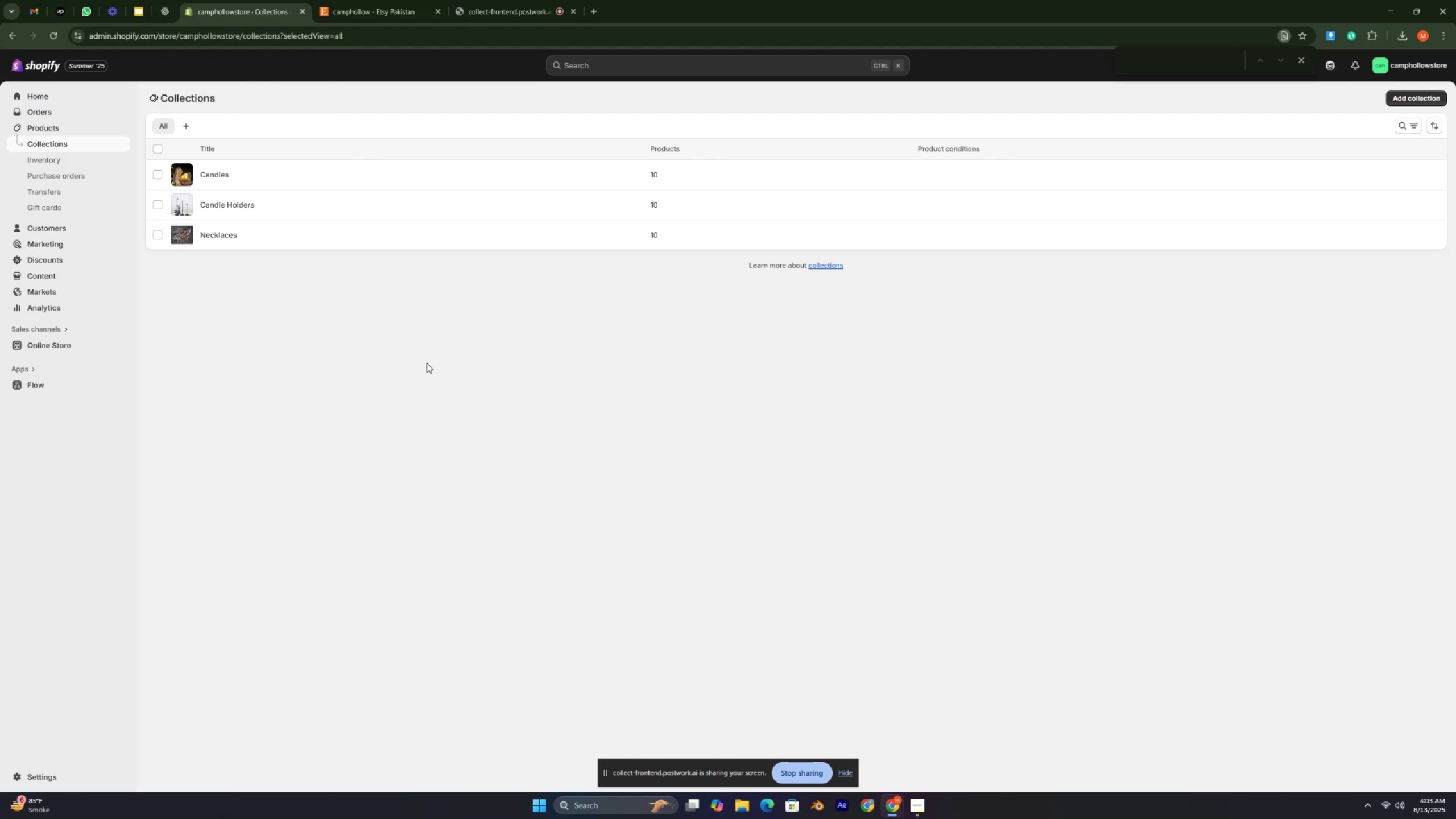 
key(Control+ControlLeft)
 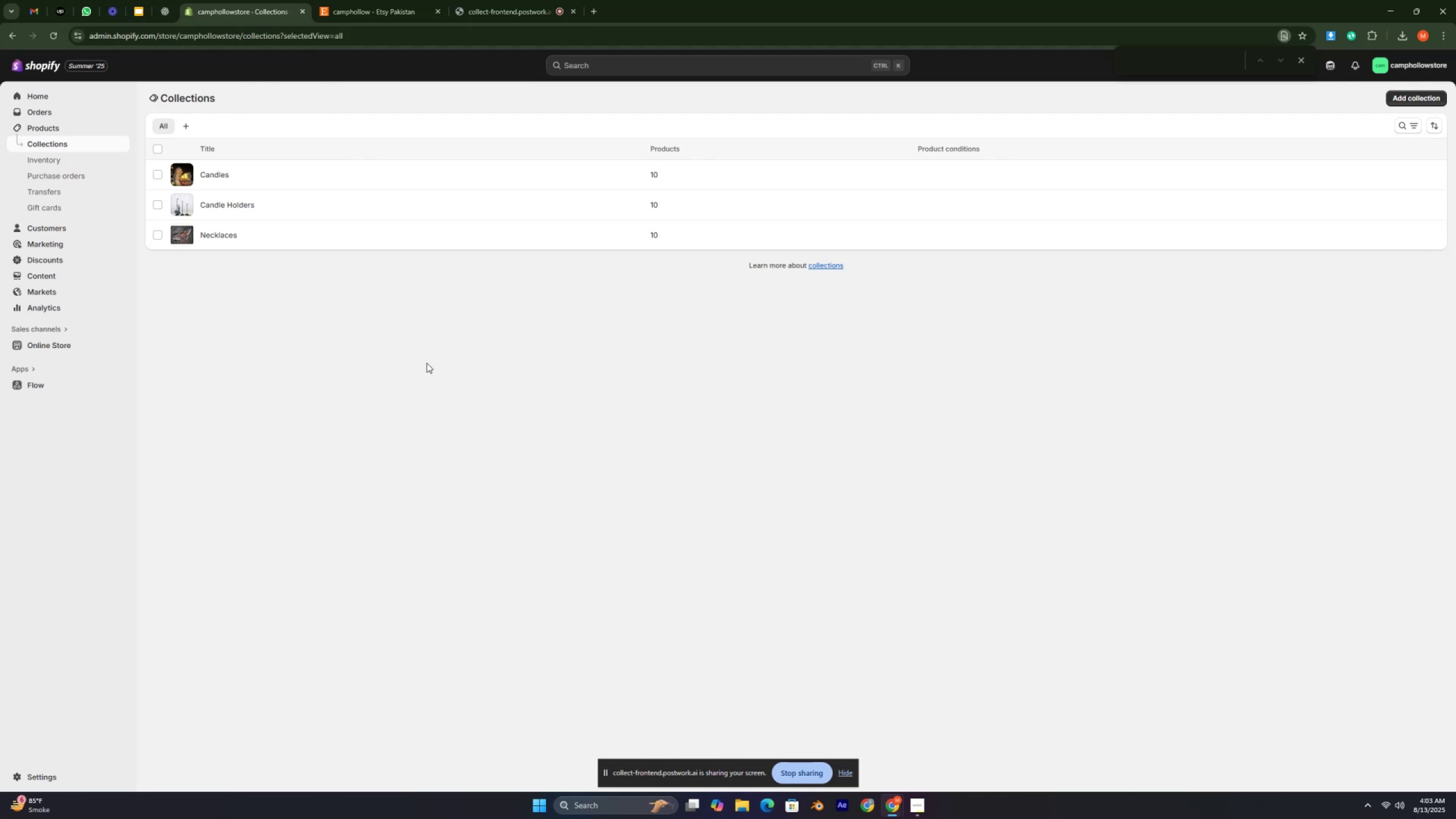 
key(Control+ControlLeft)
 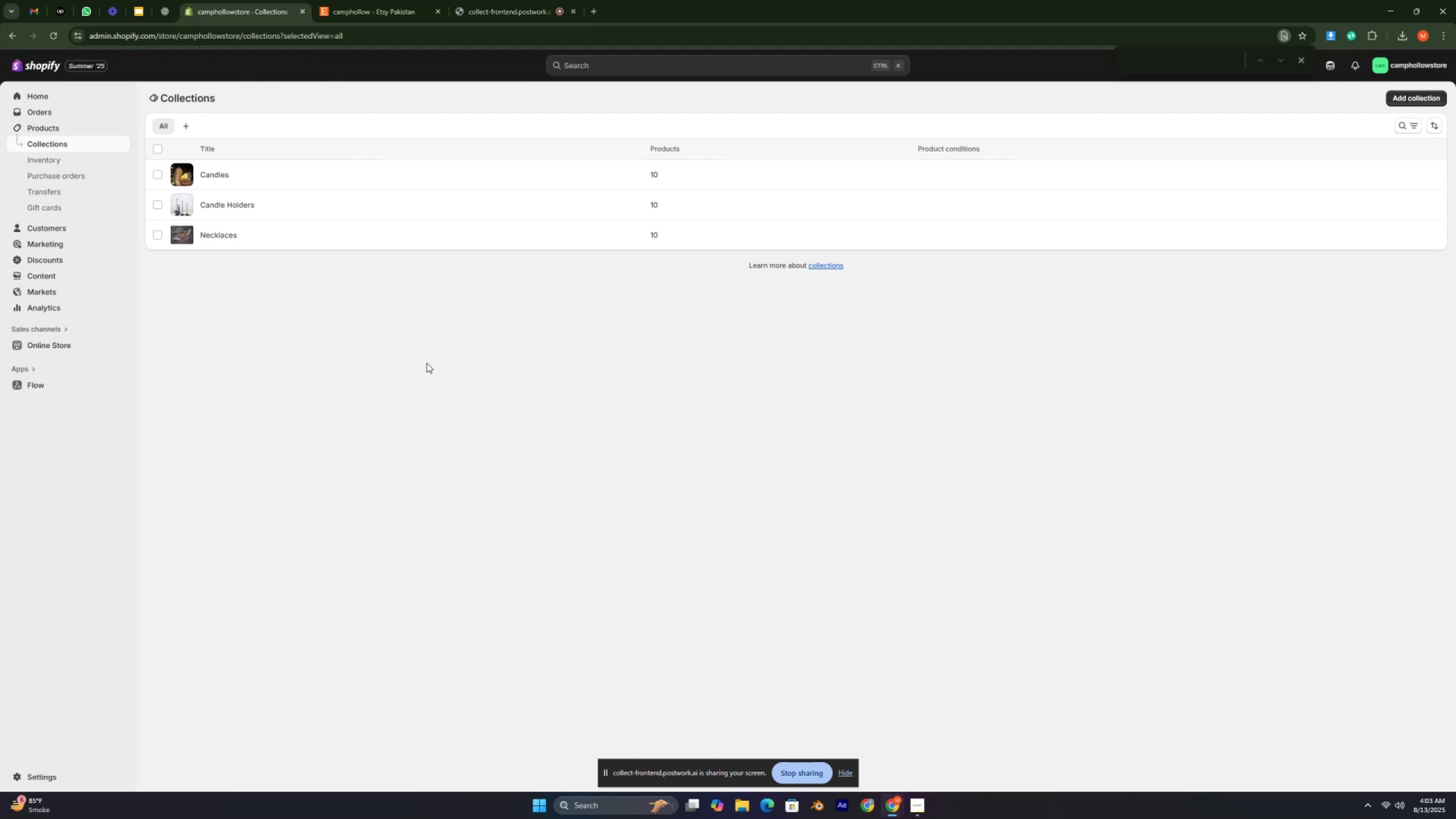 
key(Control+ControlLeft)
 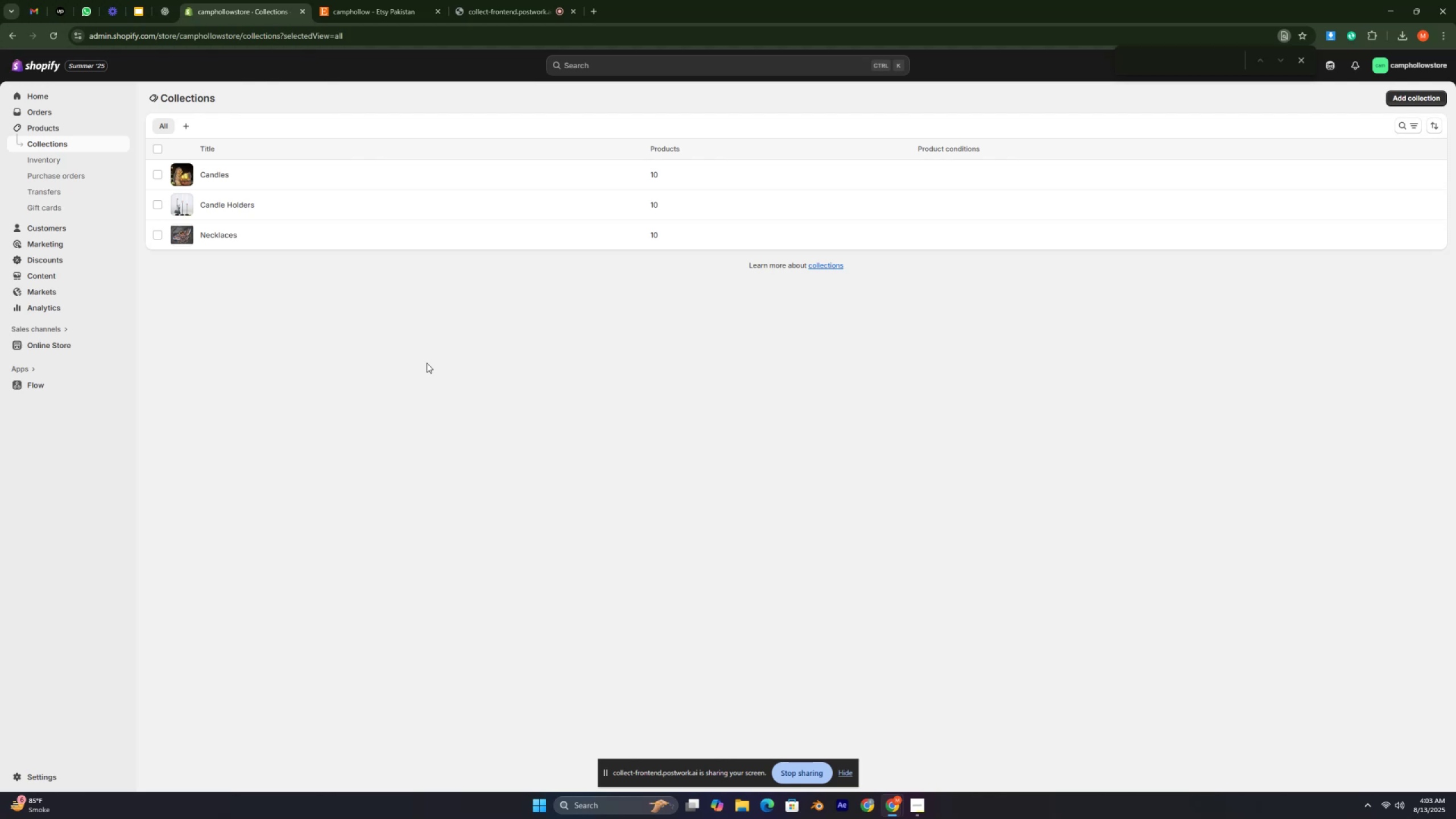 
key(Control+ControlLeft)
 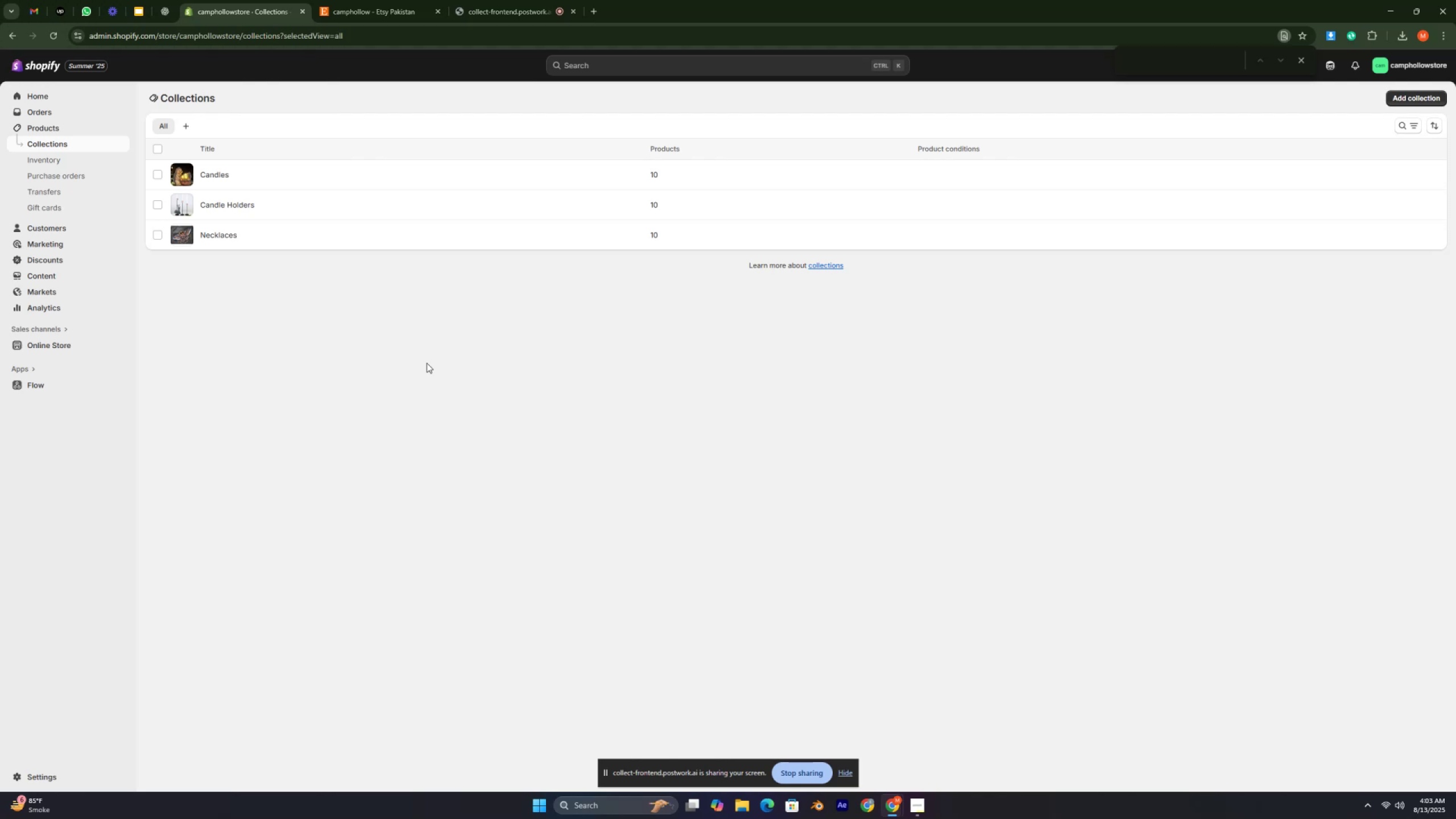 
key(Control+ControlLeft)
 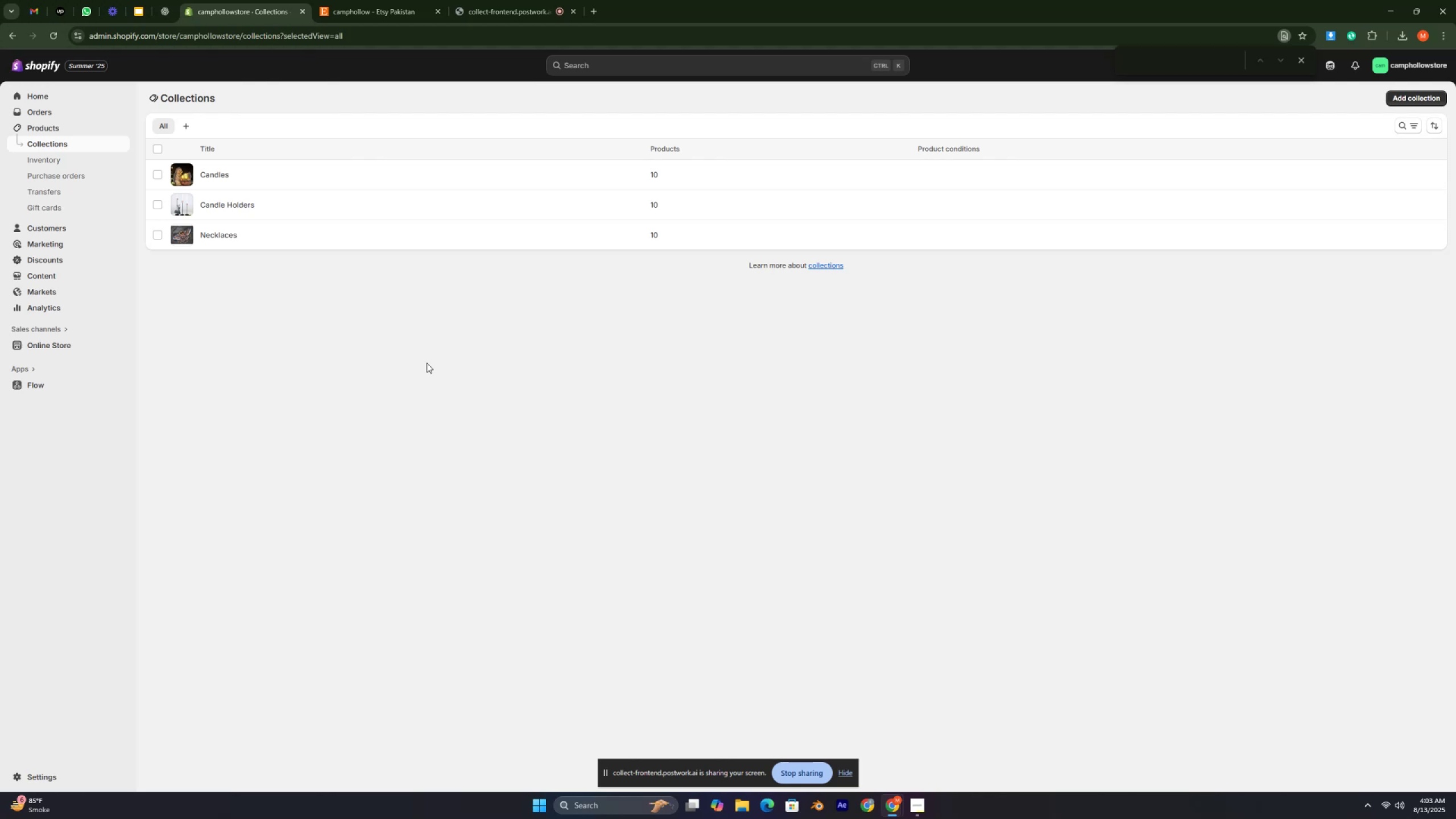 
key(Control+ControlLeft)
 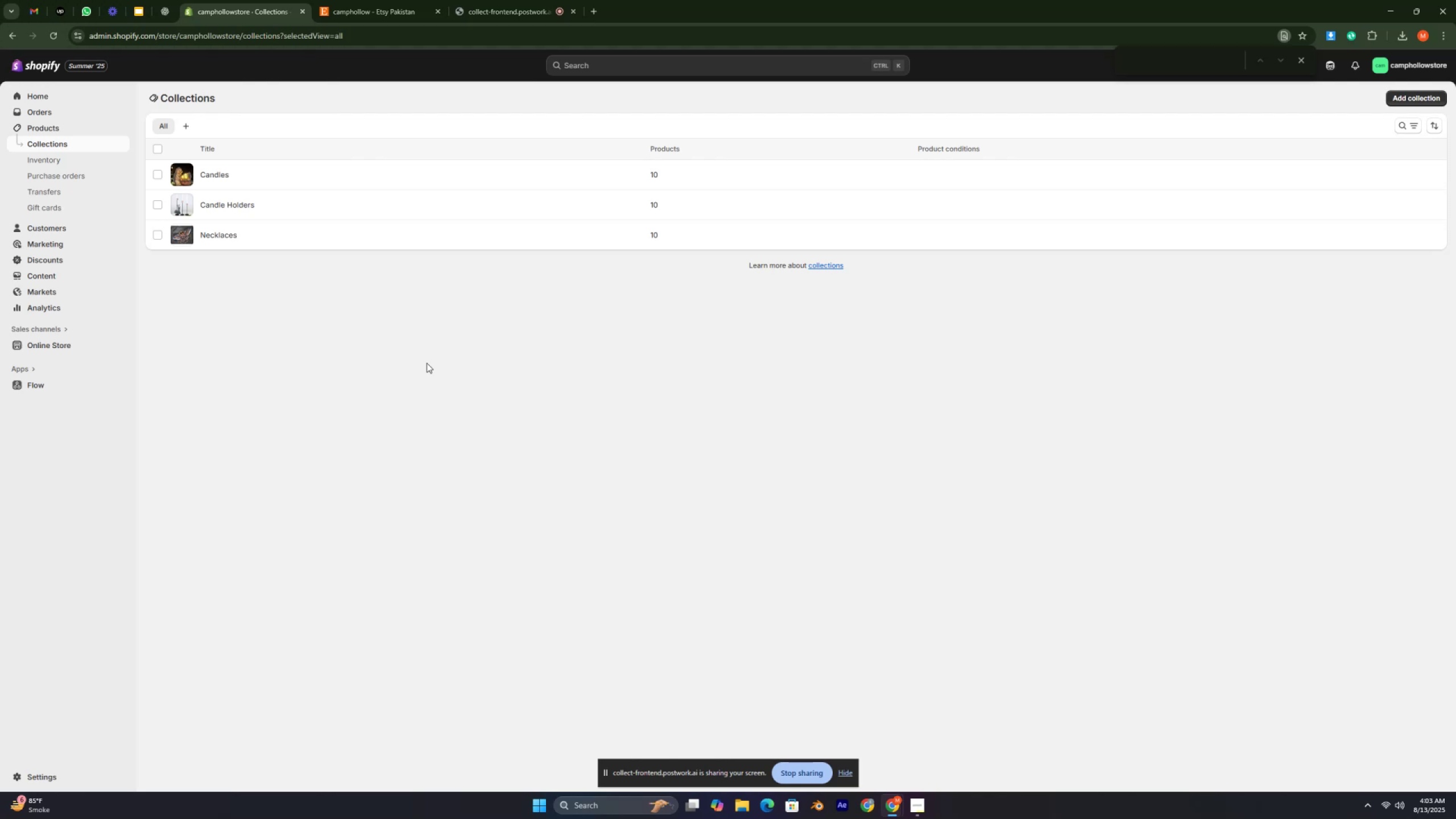 
key(Control+ControlLeft)
 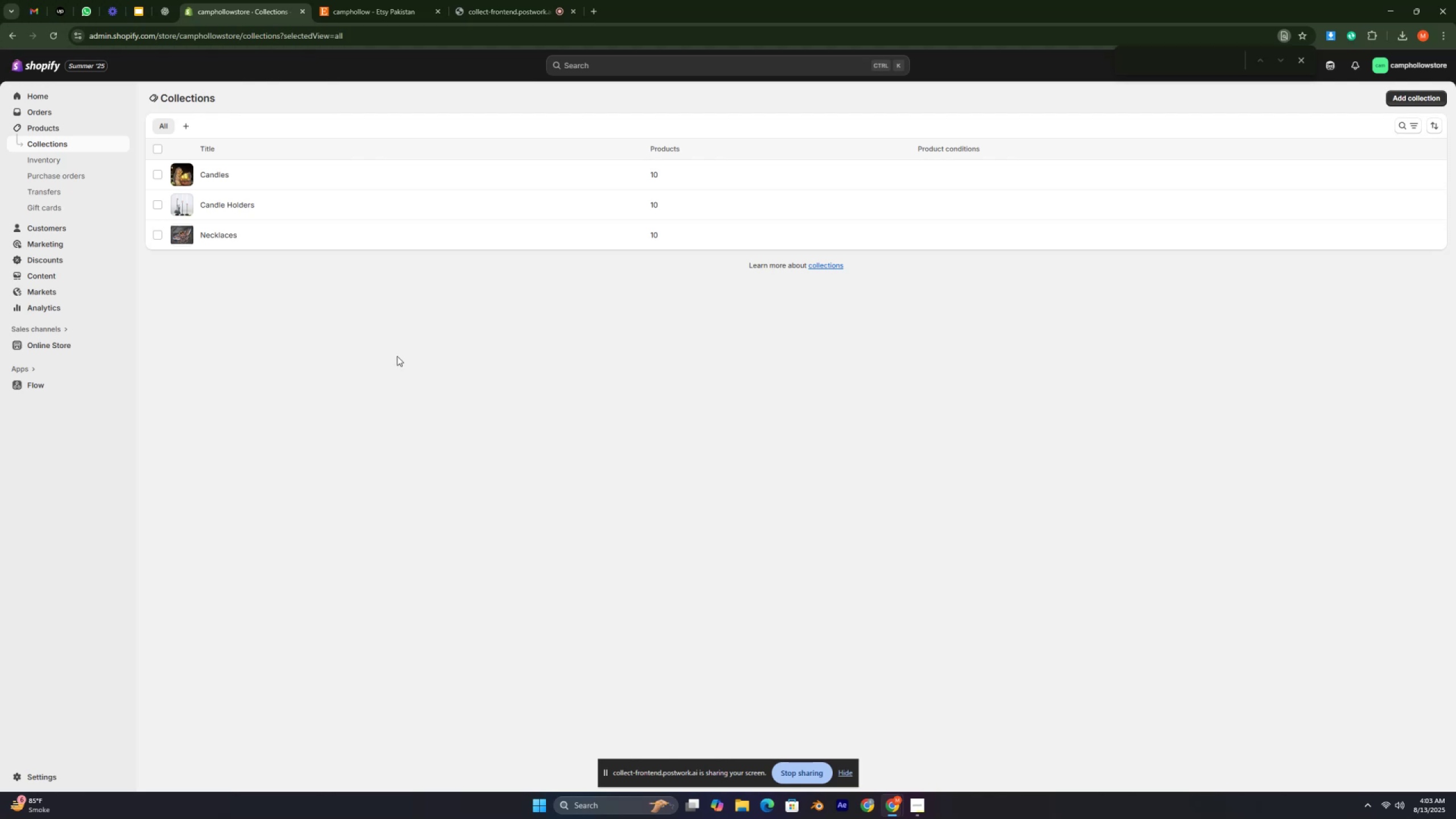 
key(Control+ControlLeft)
 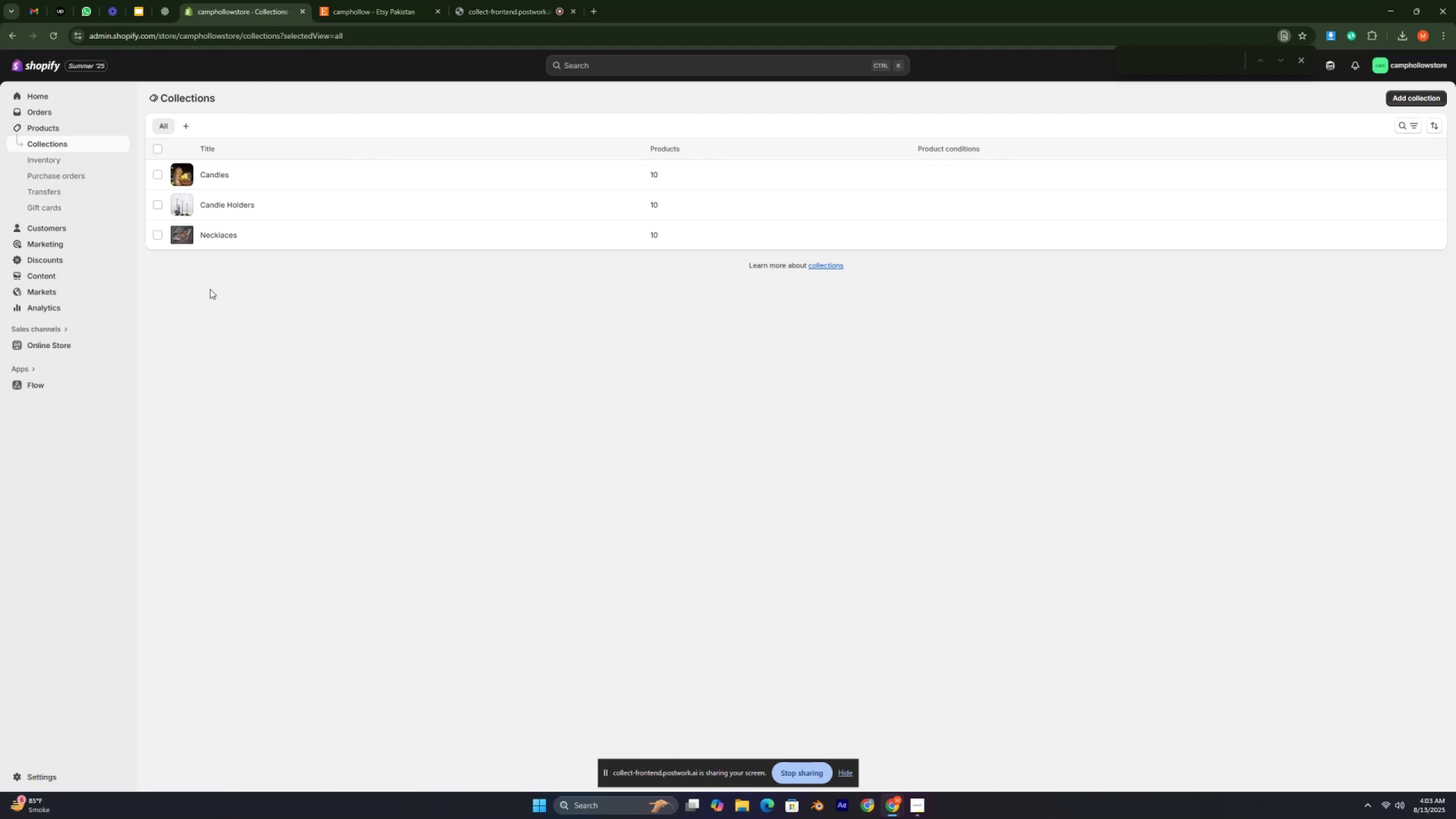 
key(Control+ControlLeft)
 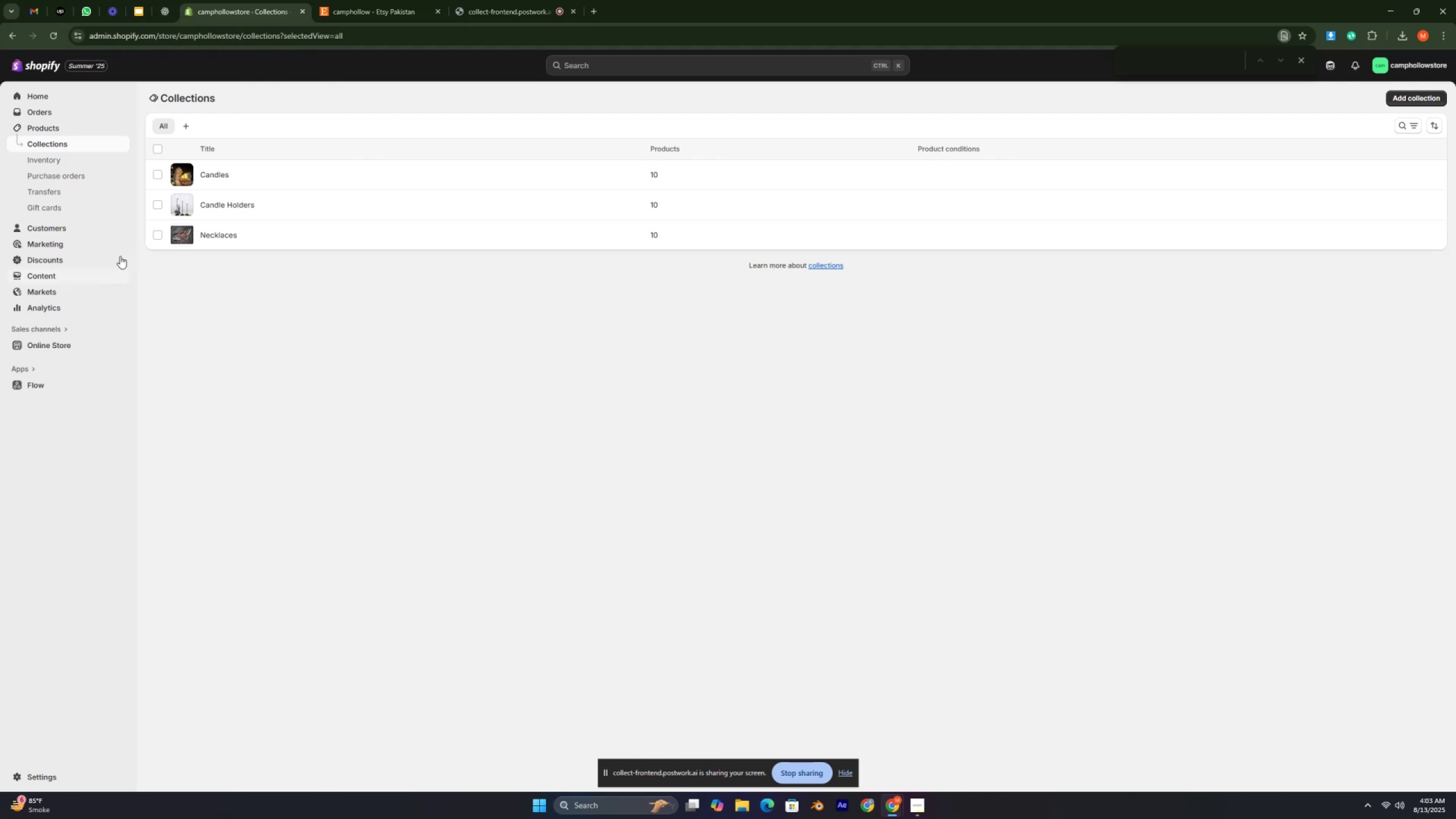 
key(Control+ControlLeft)
 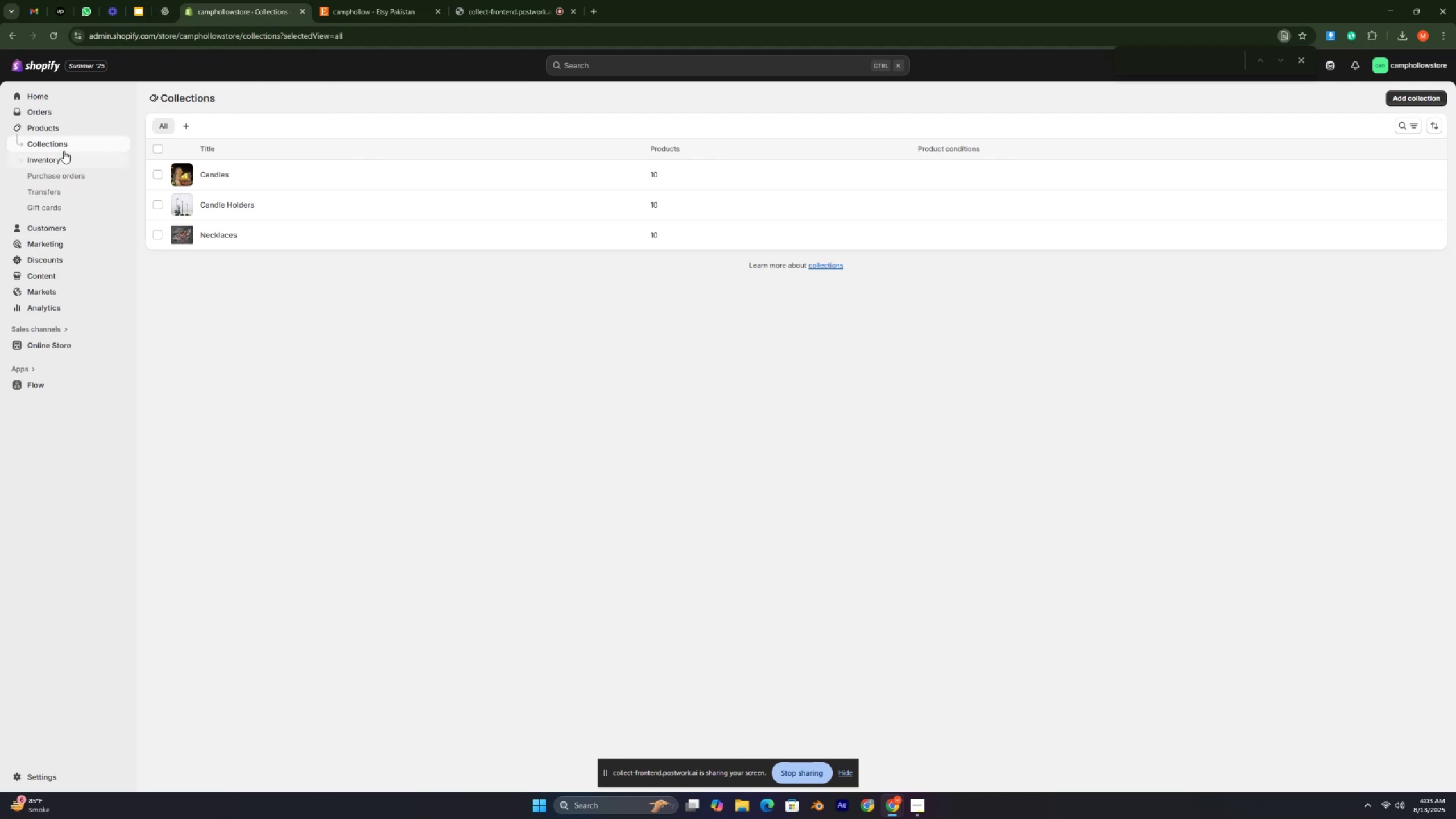 
key(Control+ControlLeft)
 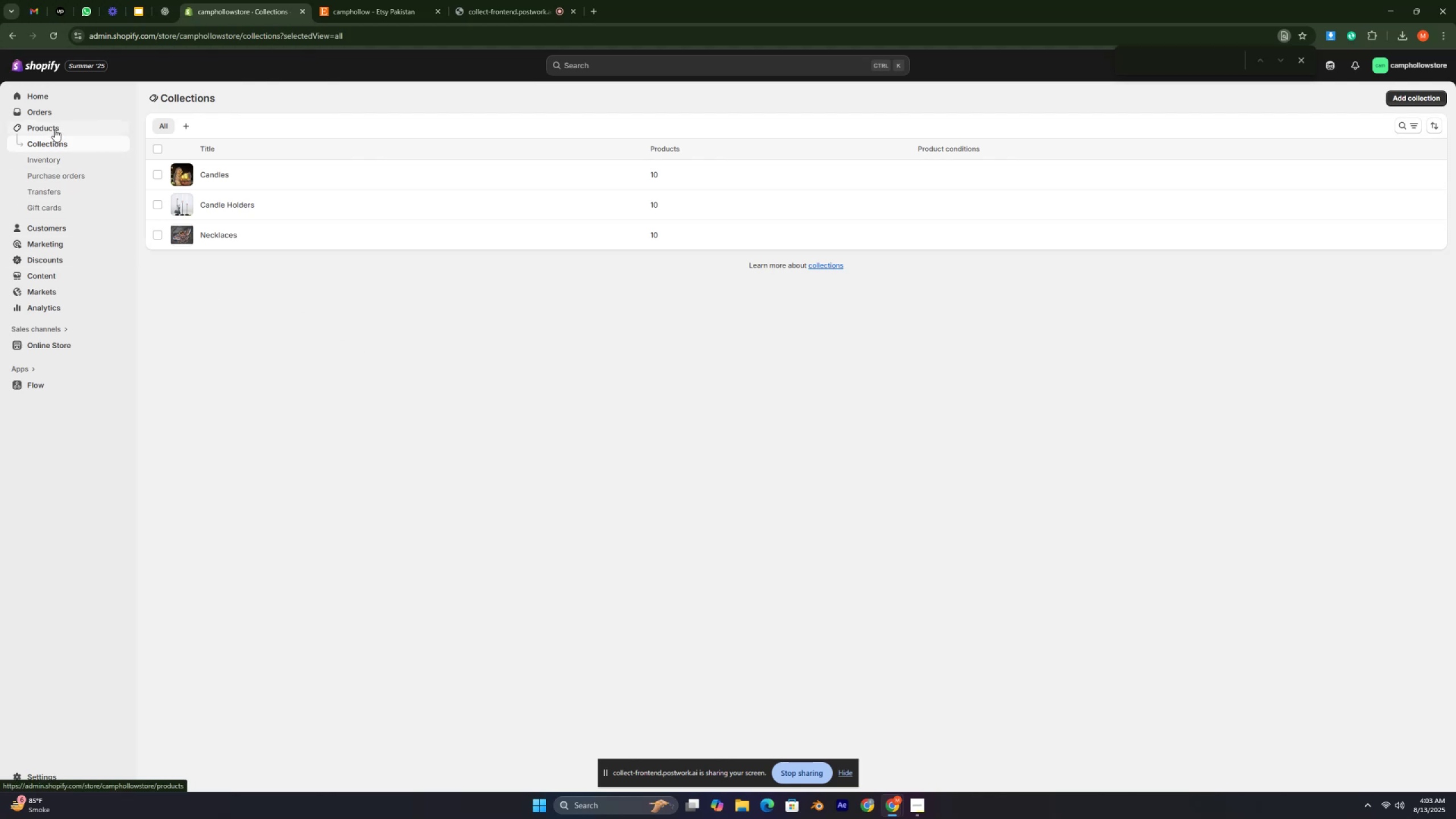 
left_click([55, 129])
 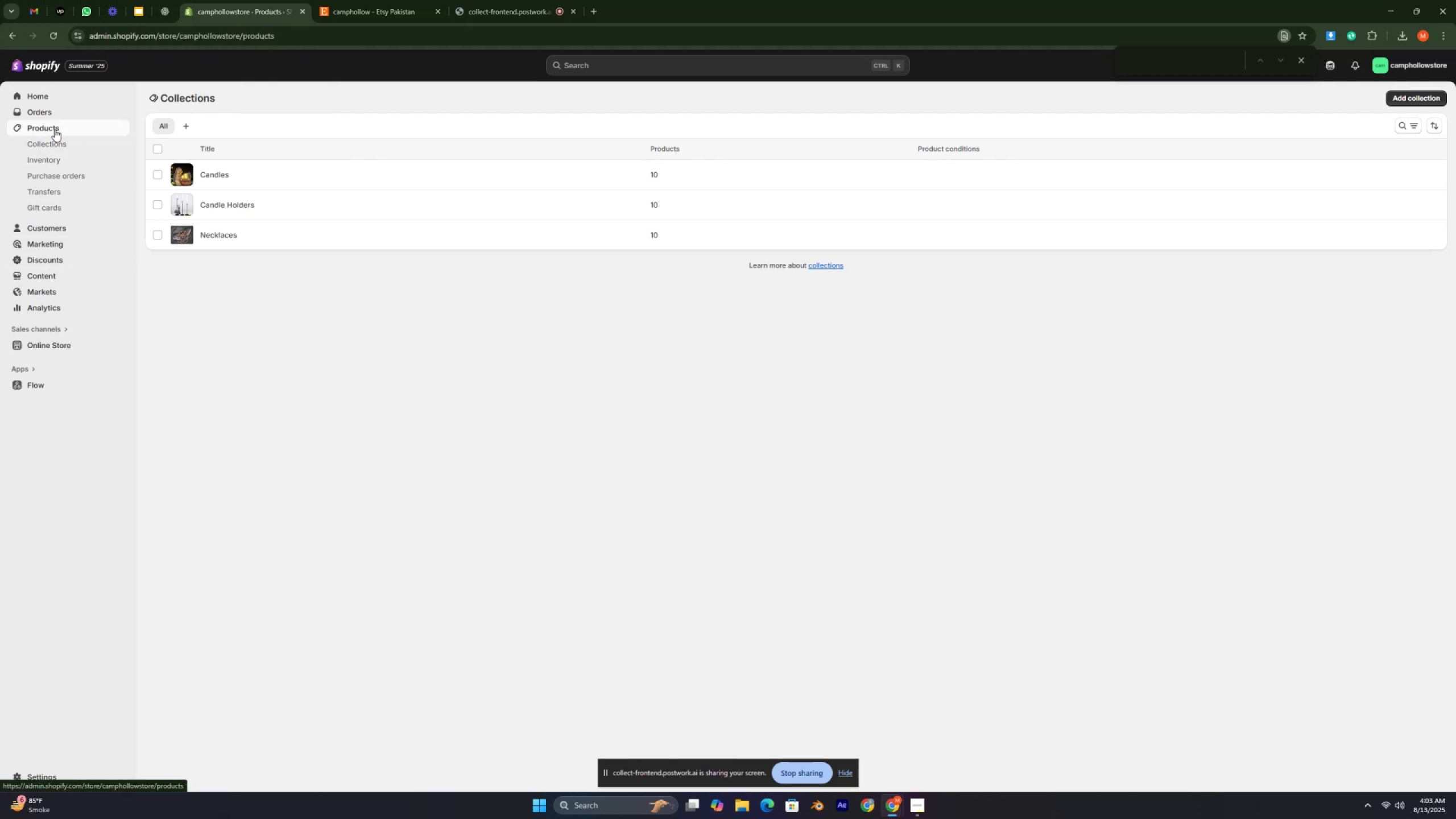 
key(Control+ControlLeft)
 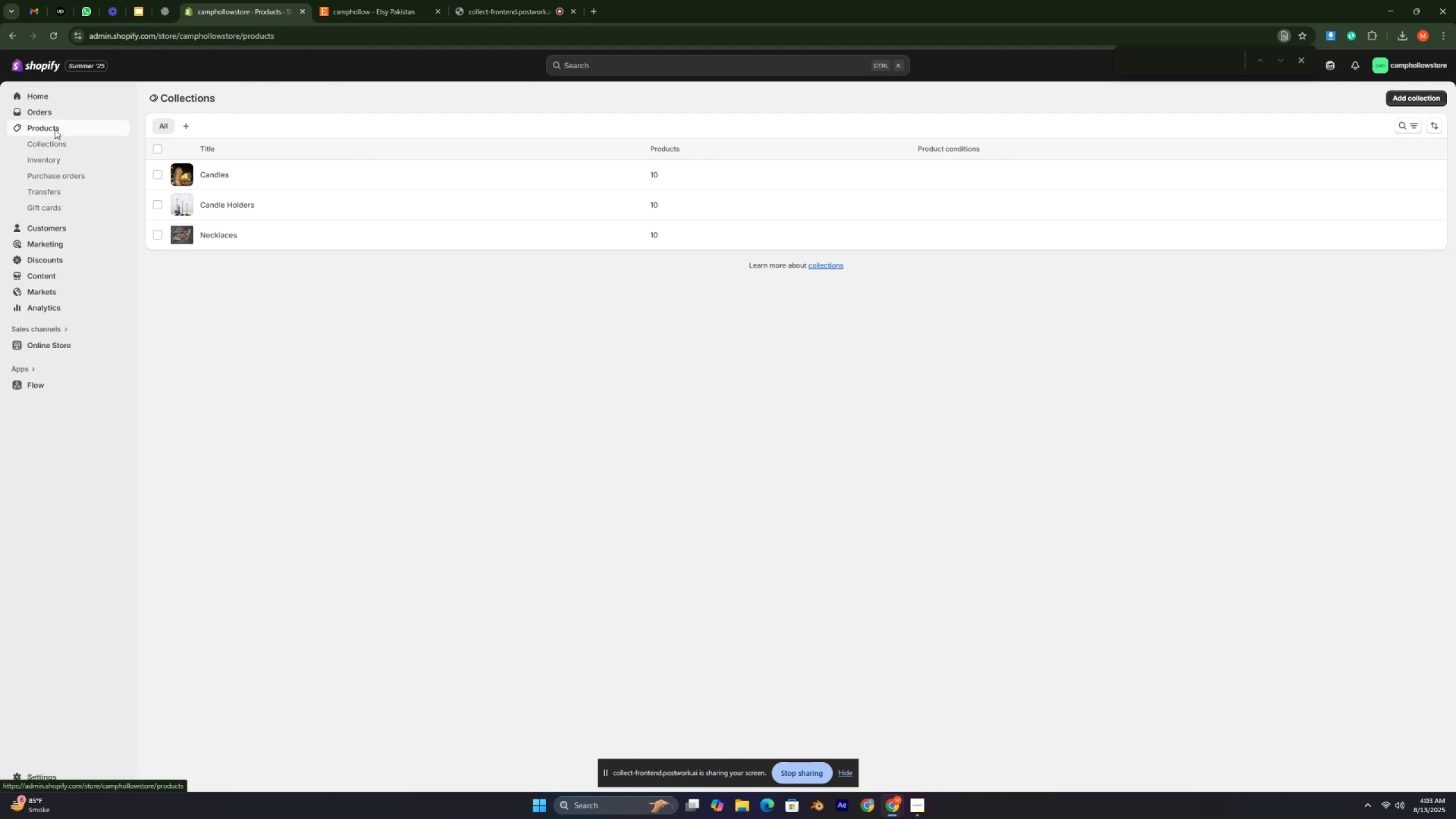 
key(Control+ControlLeft)
 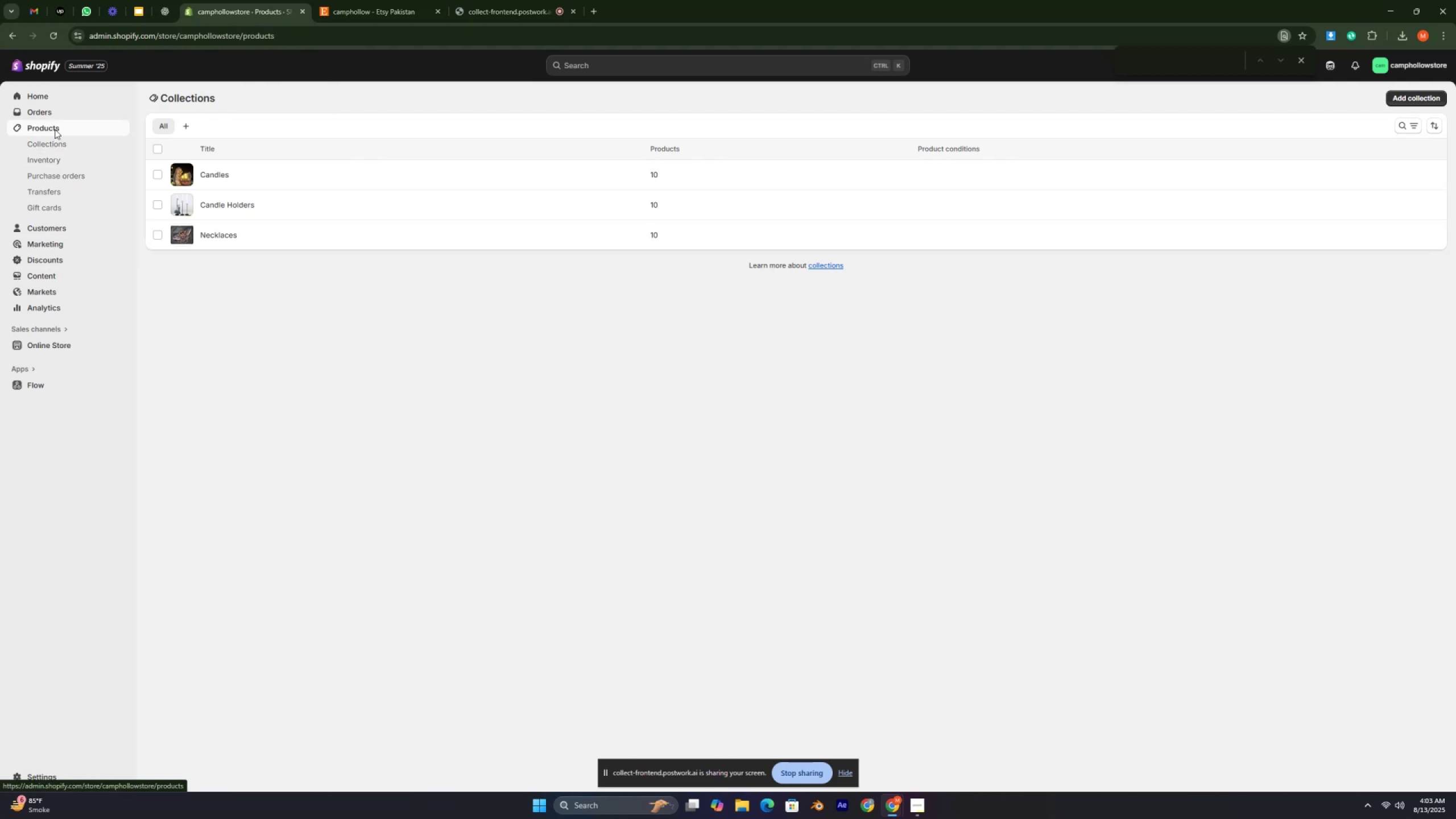 
key(Control+ControlLeft)
 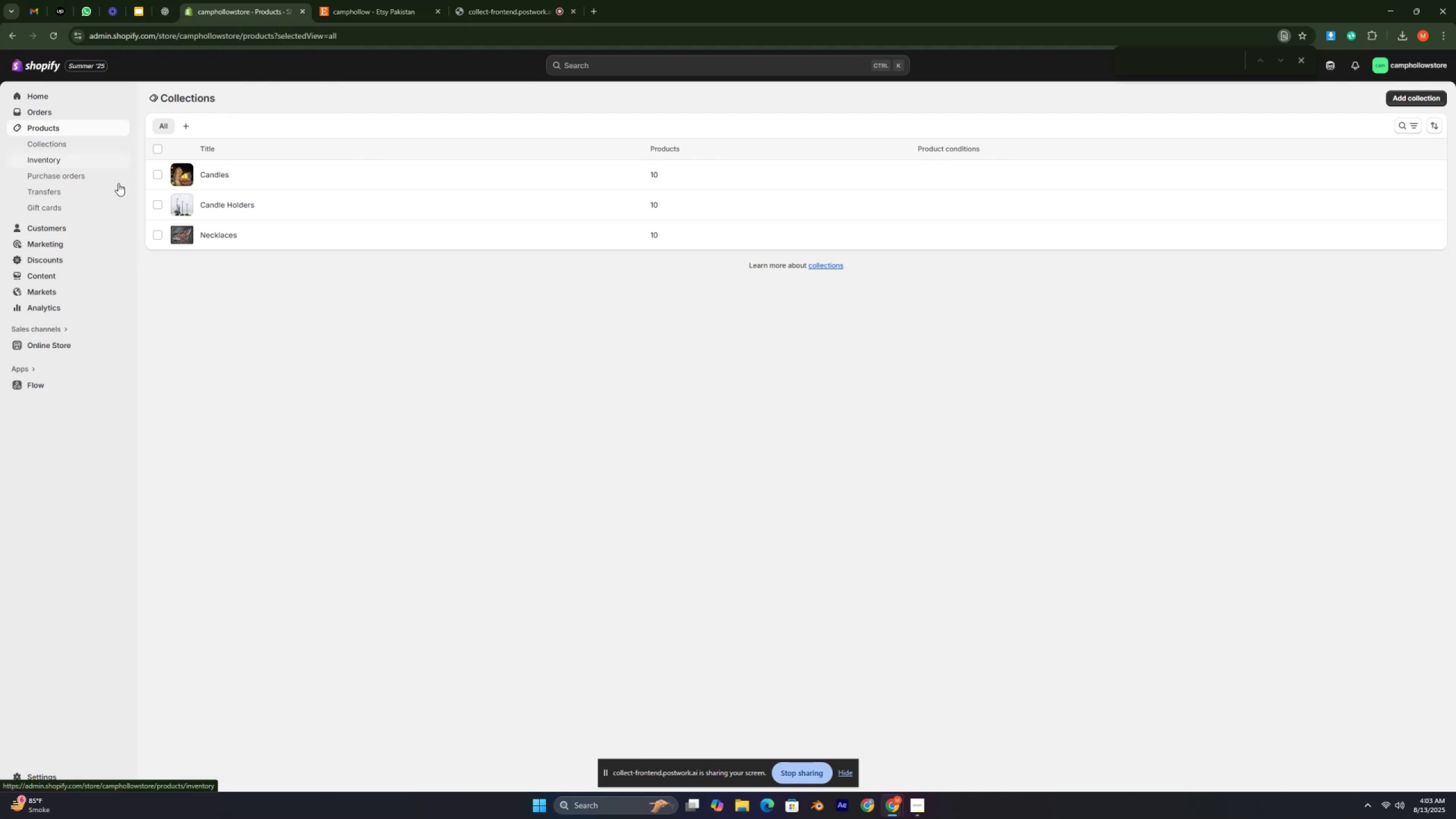 
key(Control+ControlLeft)
 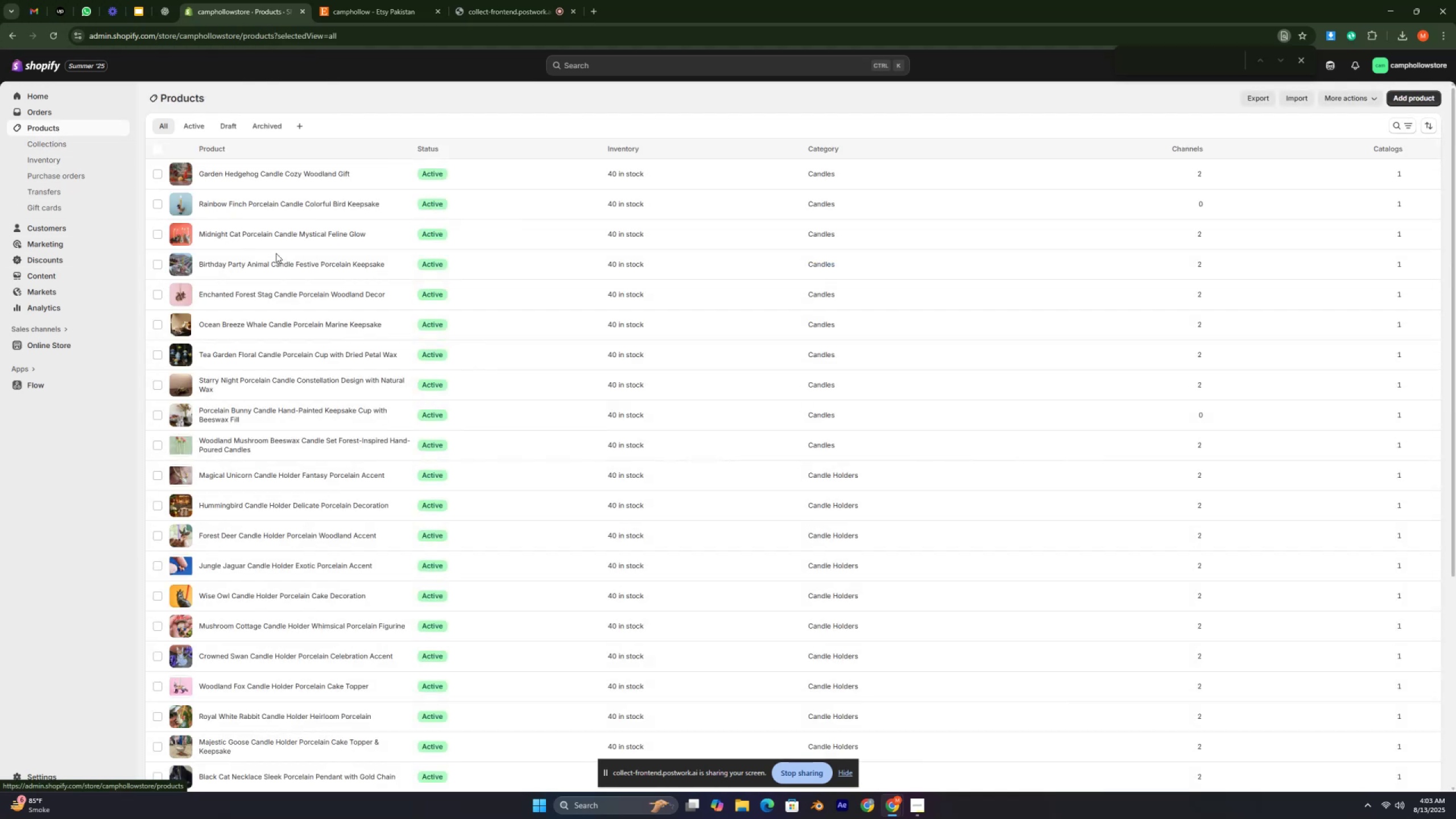 
key(Control+ControlLeft)
 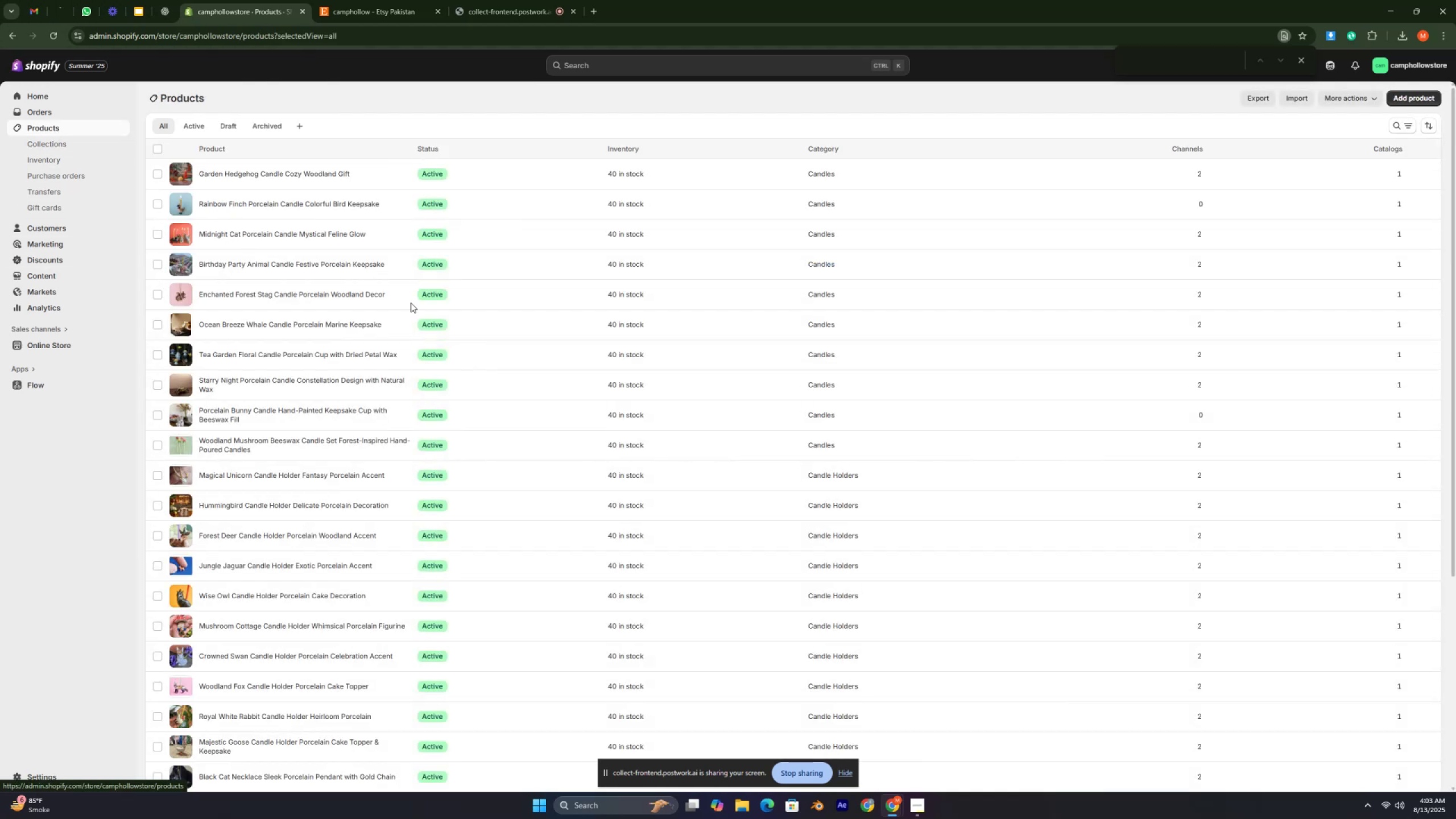 
key(Control+ControlLeft)
 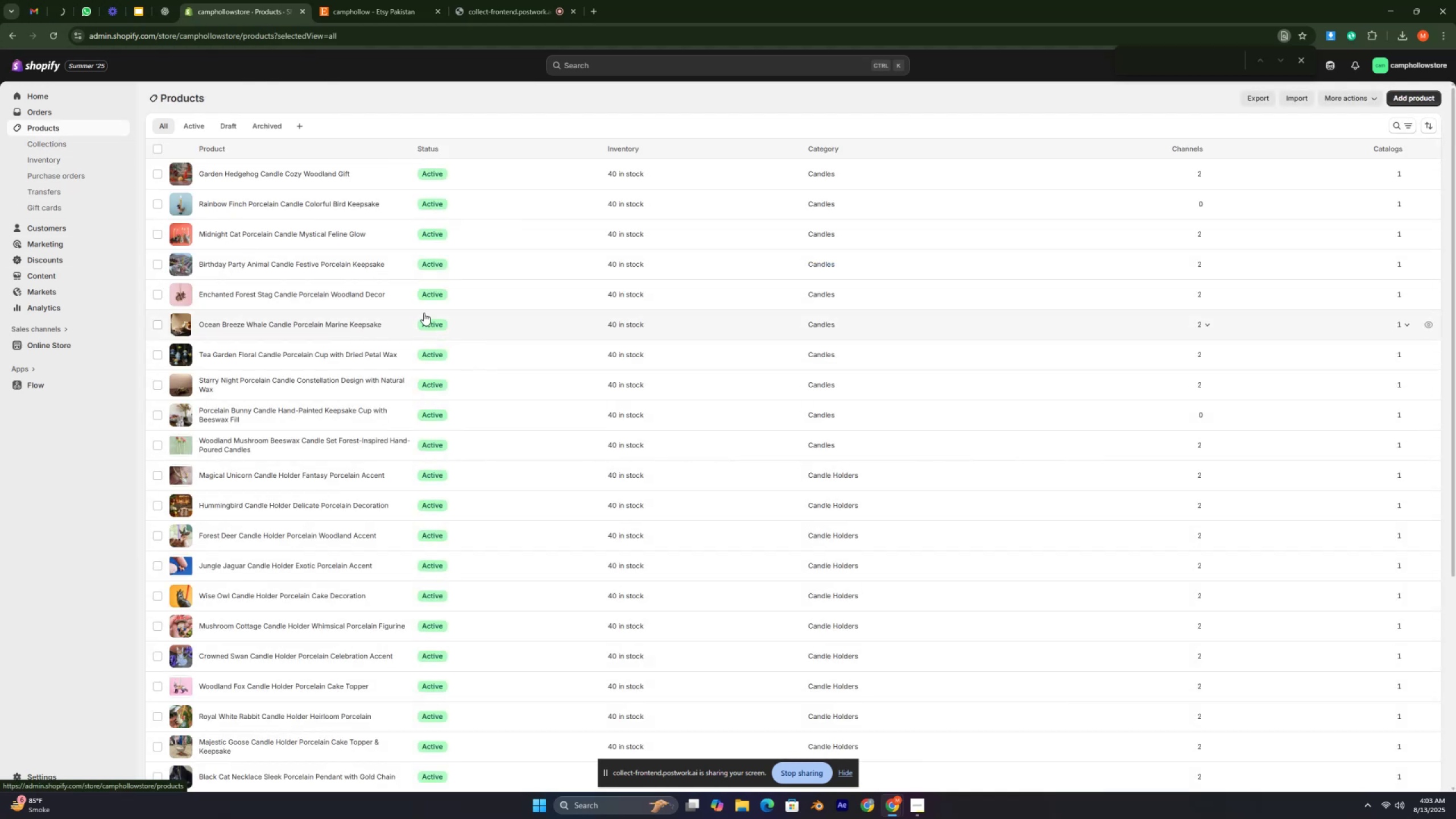 
key(Control+ControlLeft)
 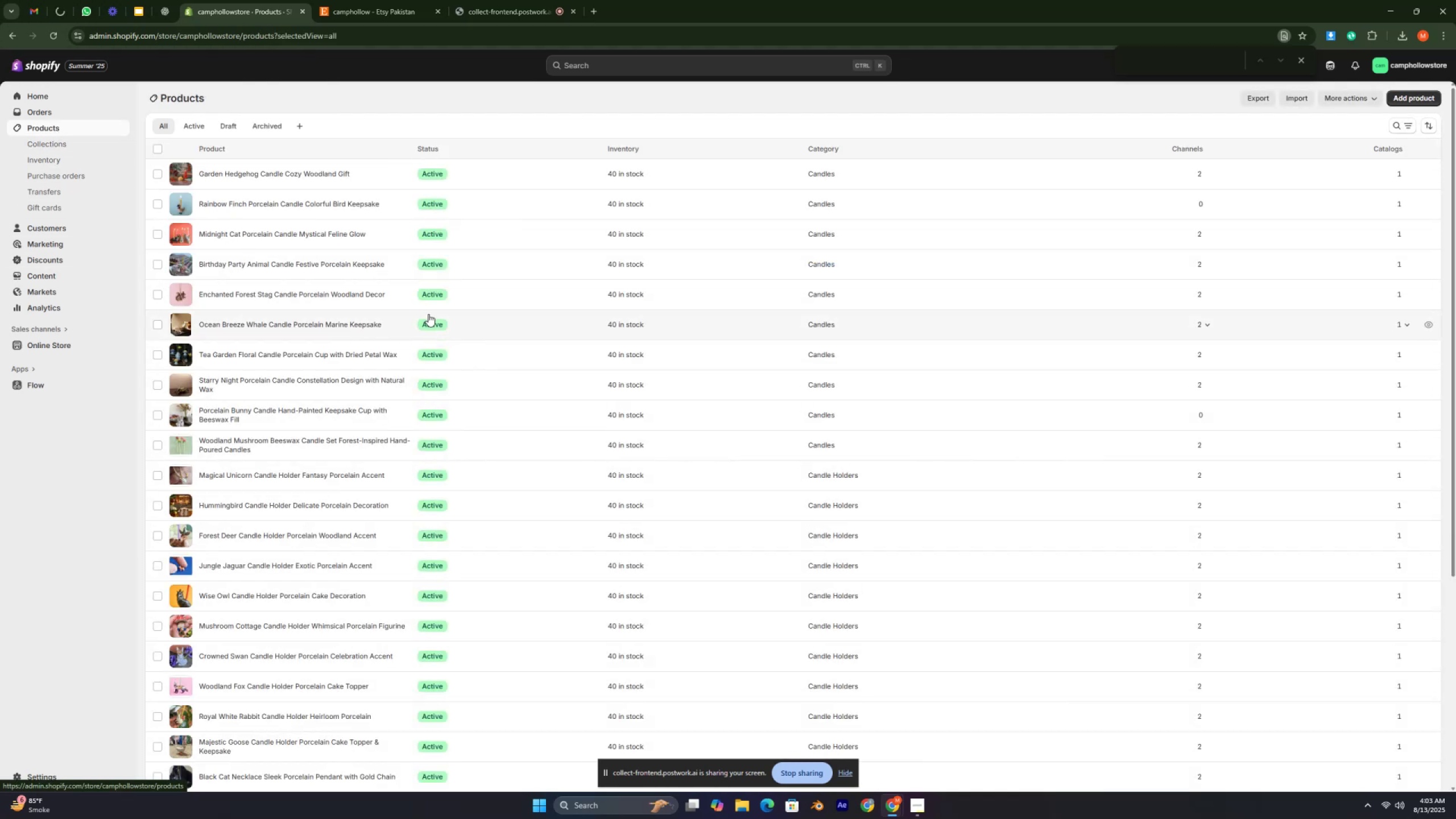 
key(Control+ControlLeft)
 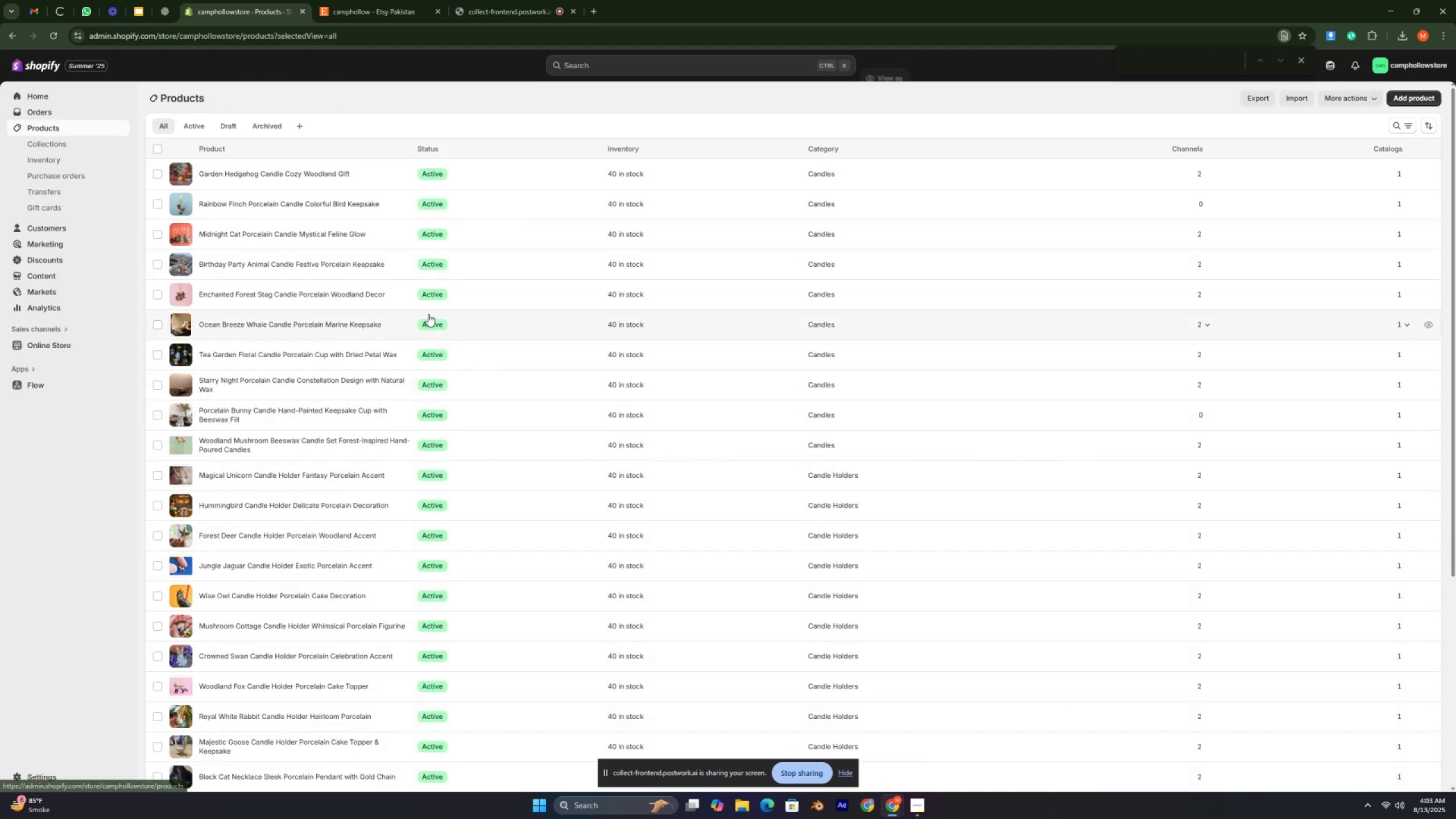 
key(Control+ControlLeft)
 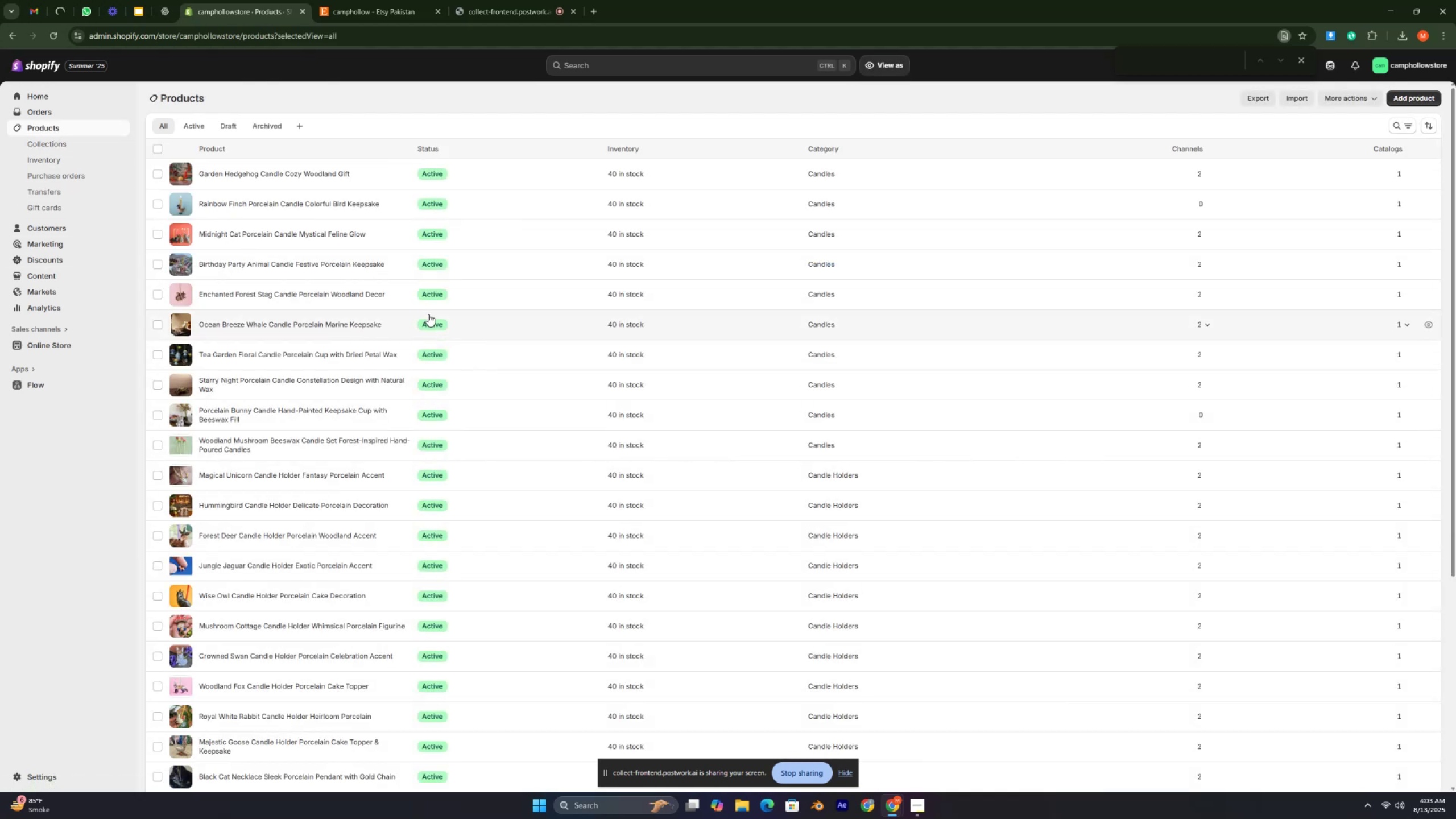 
key(Control+ControlLeft)
 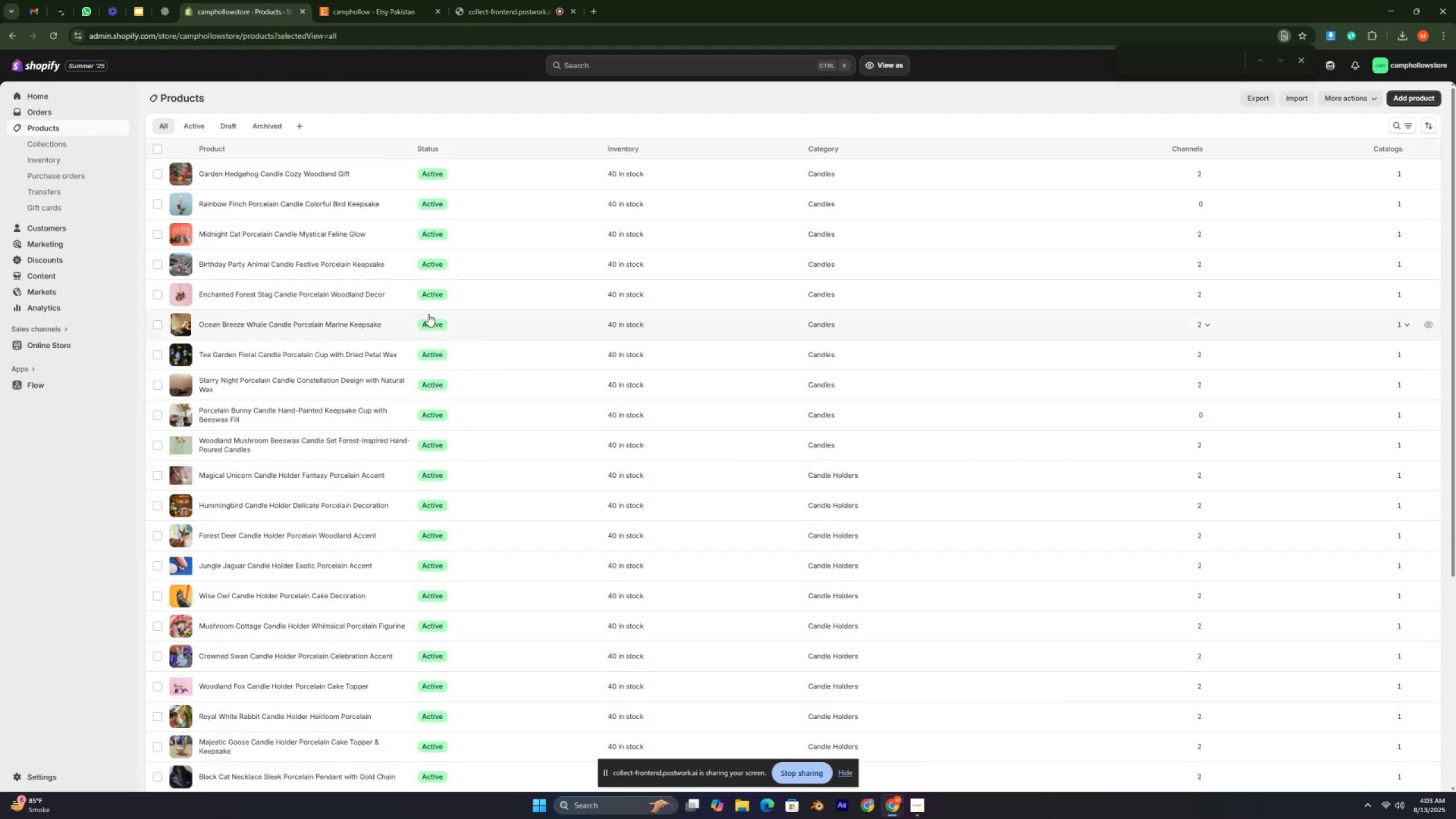 
key(Control+ControlLeft)
 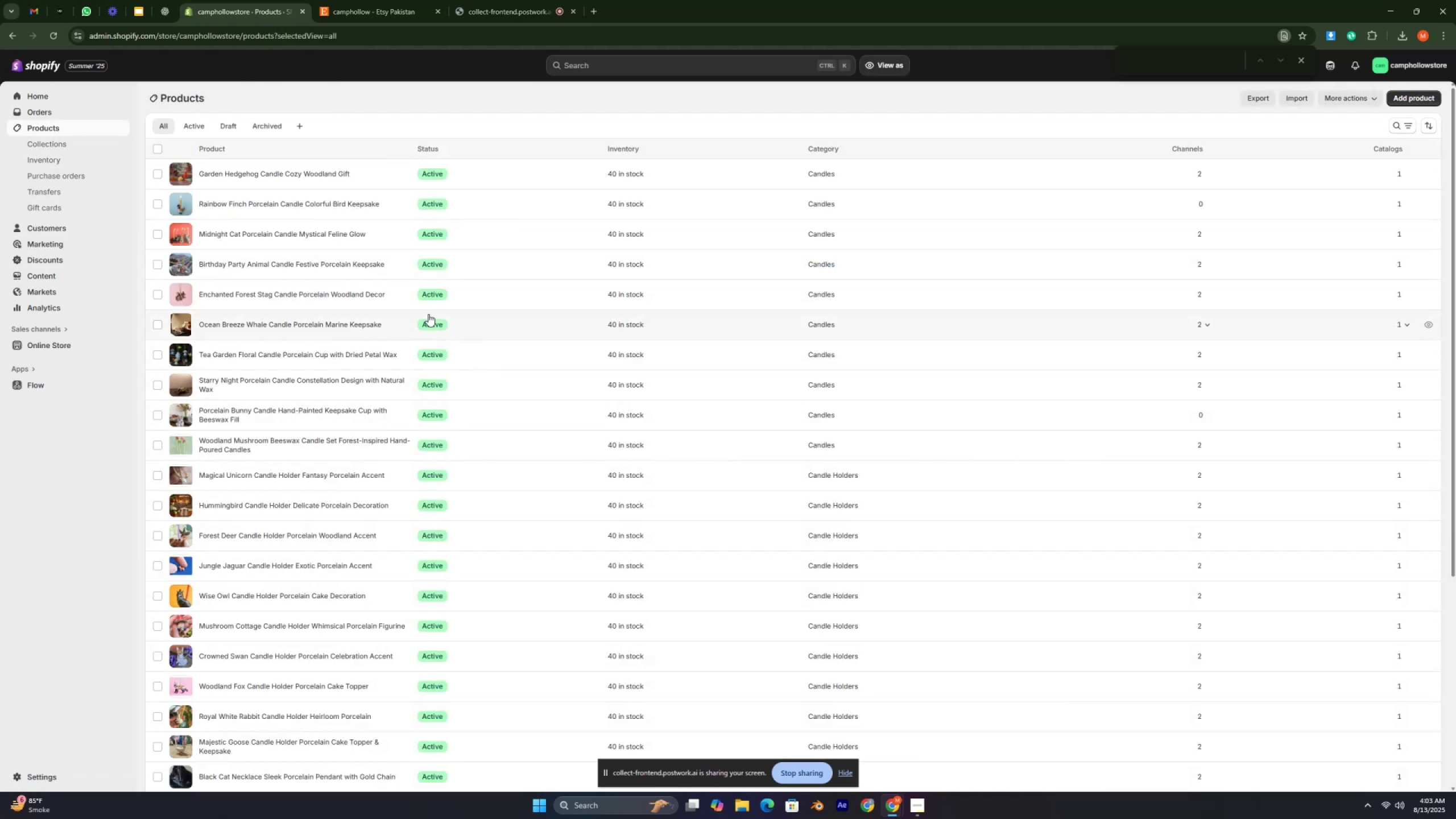 
key(Control+ControlLeft)
 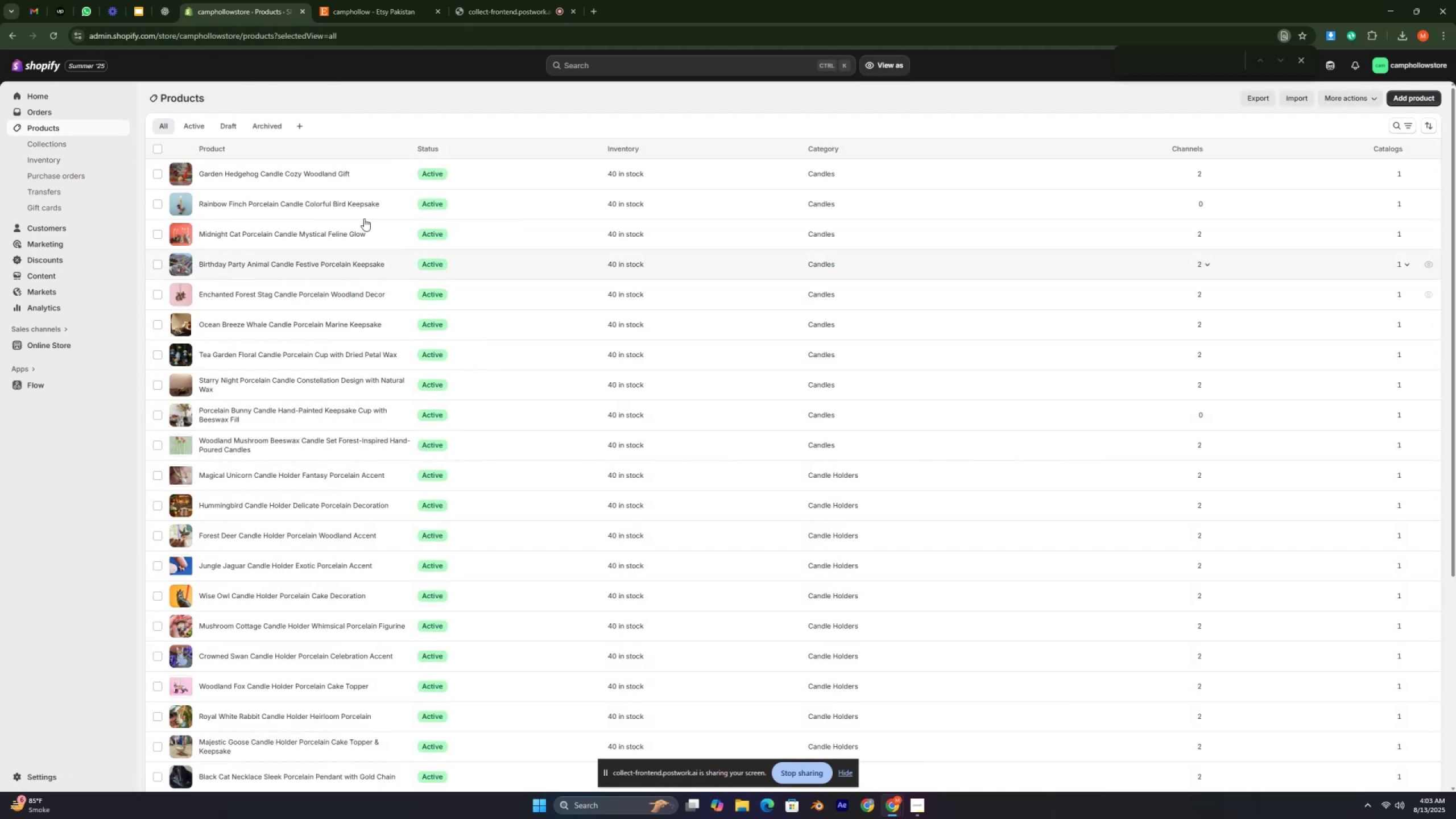 
key(Control+ControlLeft)
 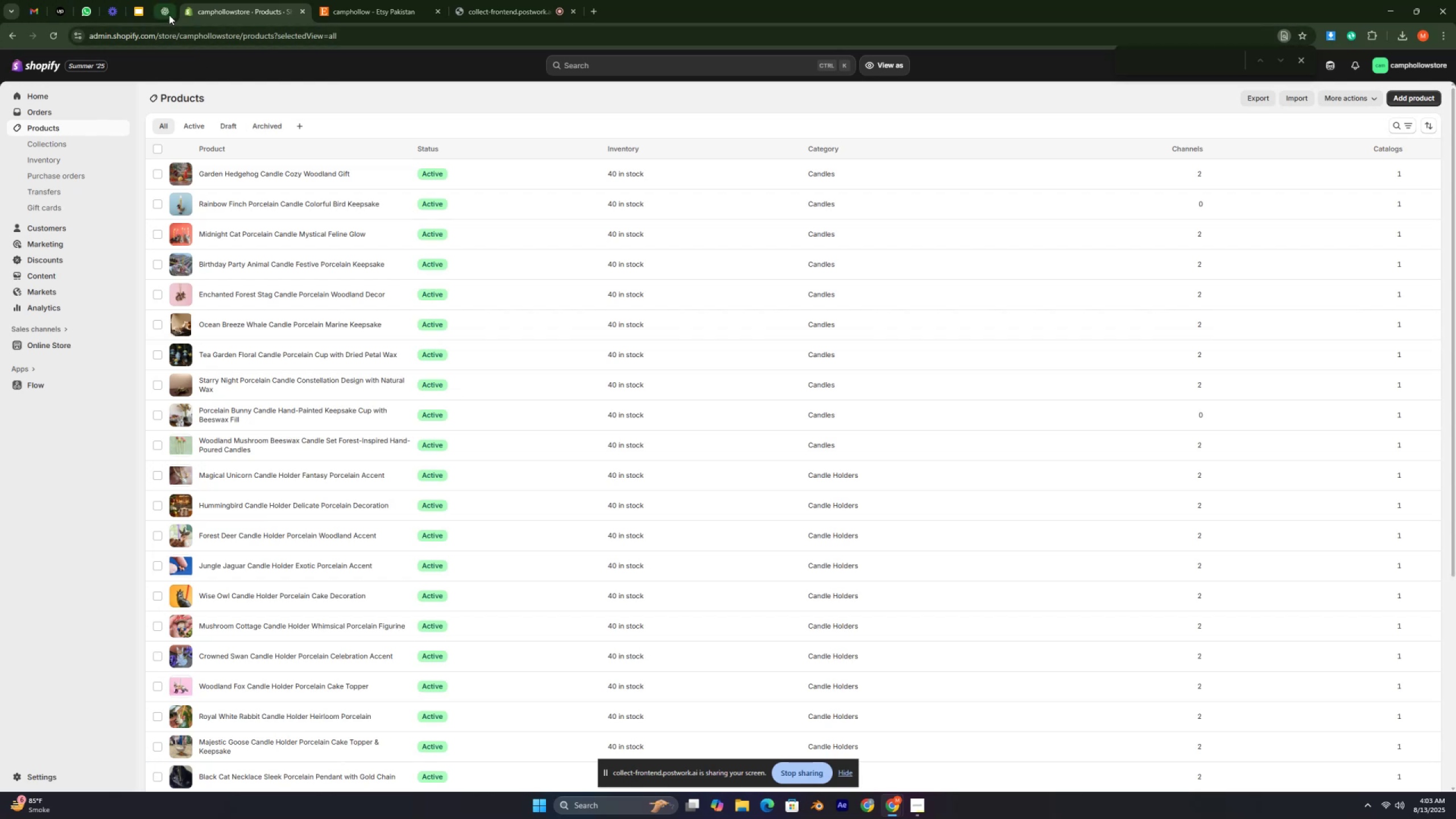 
left_click([169, 15])
 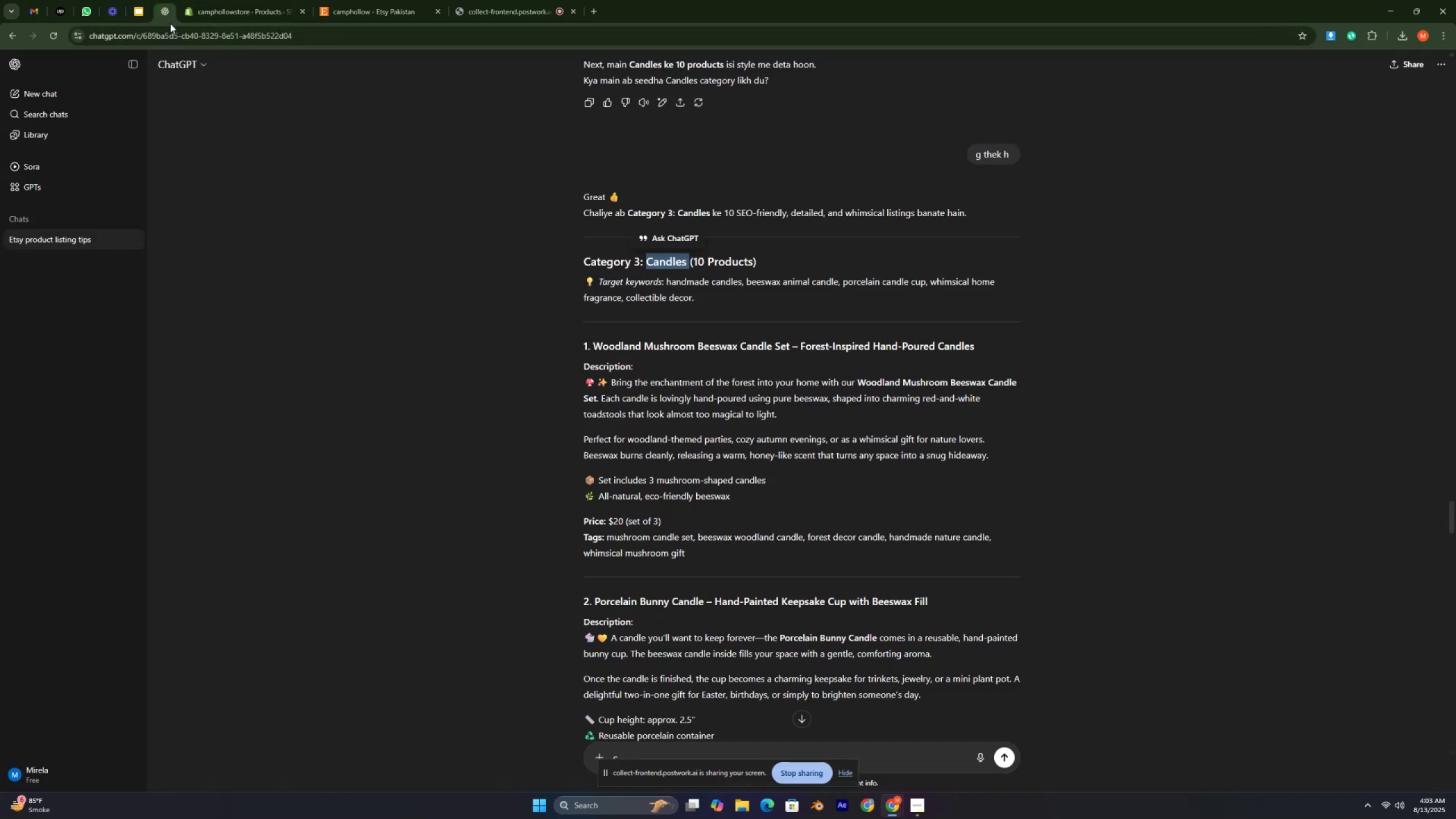 
key(Control+ControlLeft)
 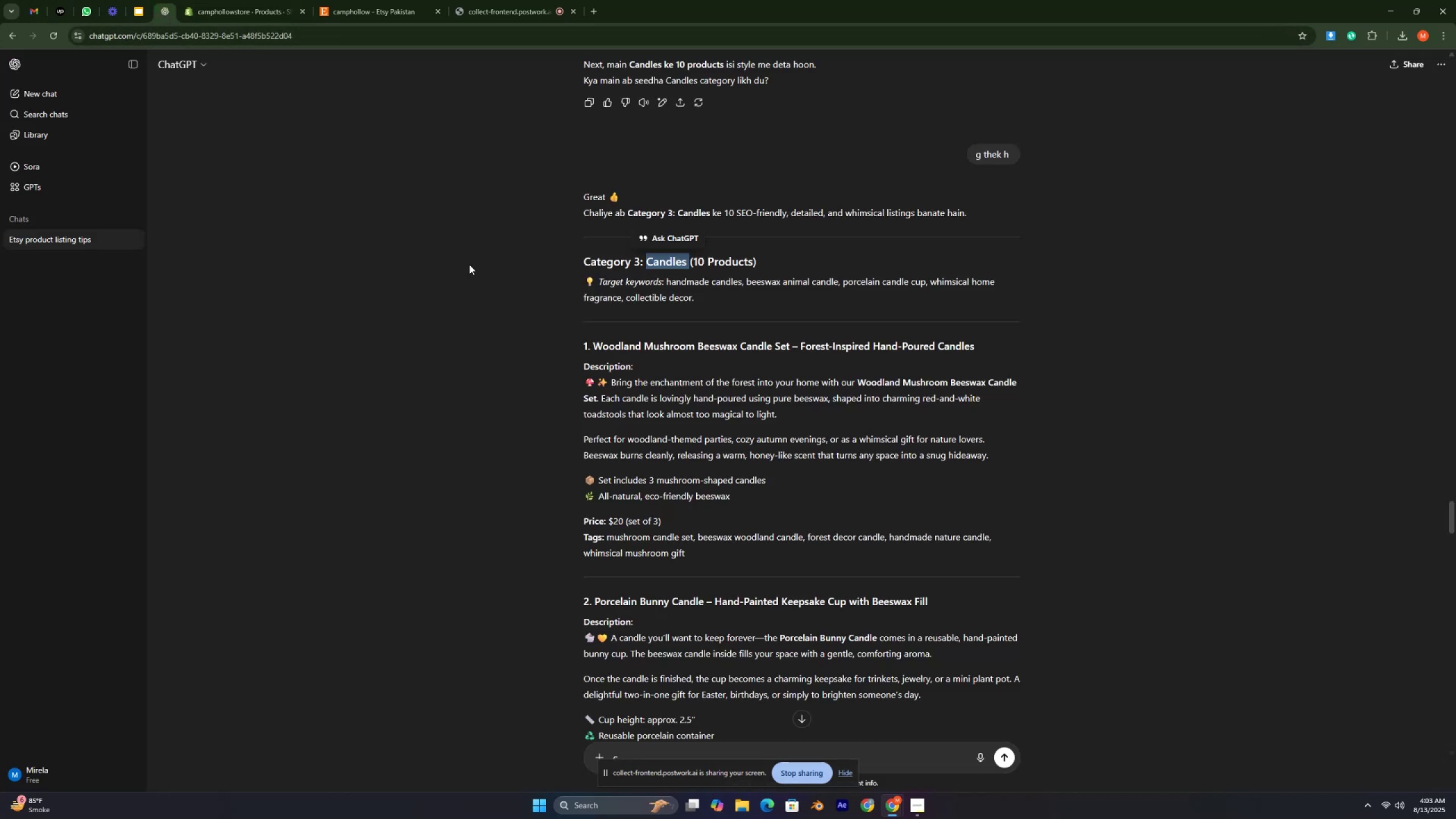 
key(Control+ControlLeft)
 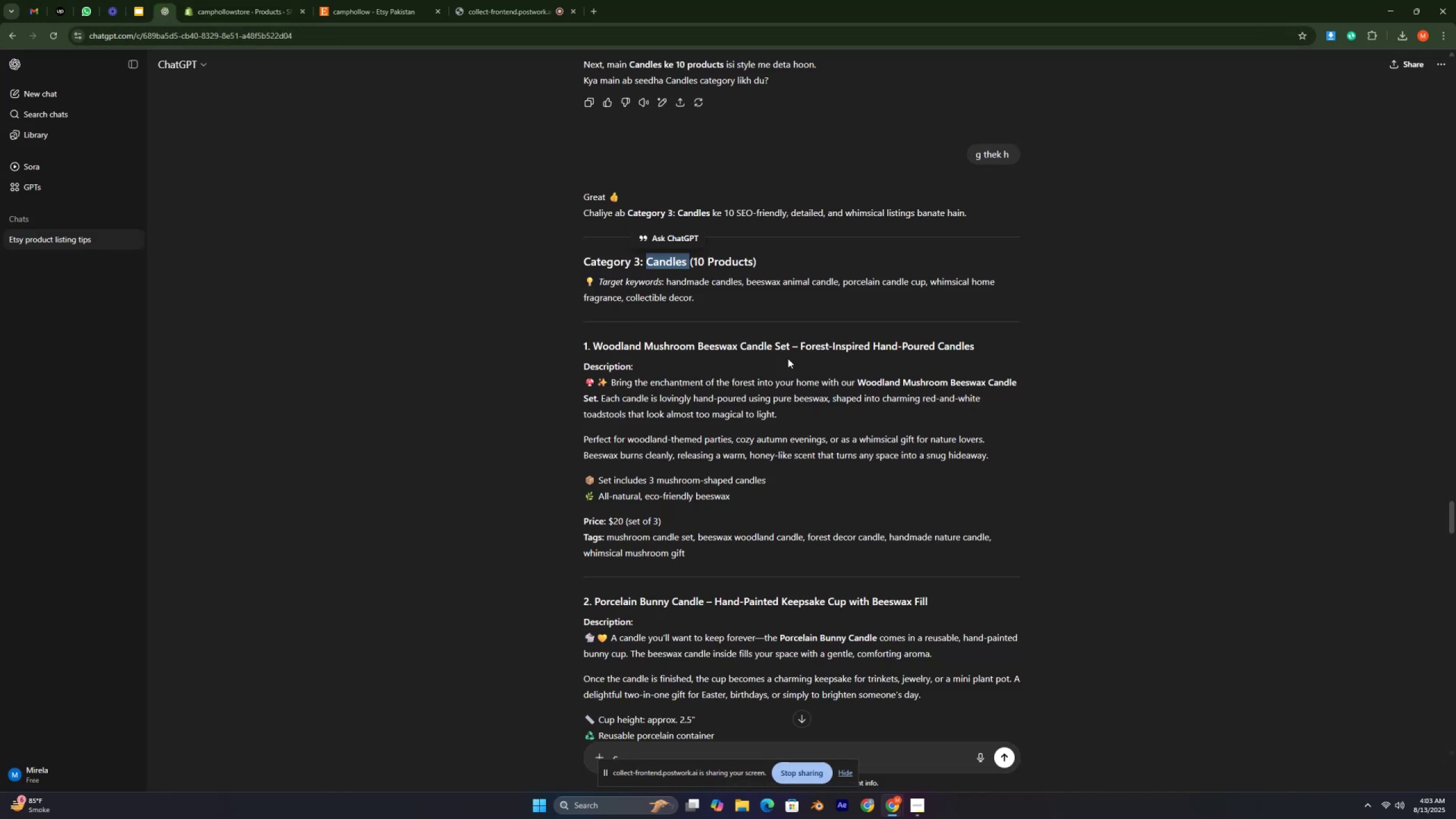 
scroll: coordinate [789, 361], scroll_direction: down, amount: 19.0
 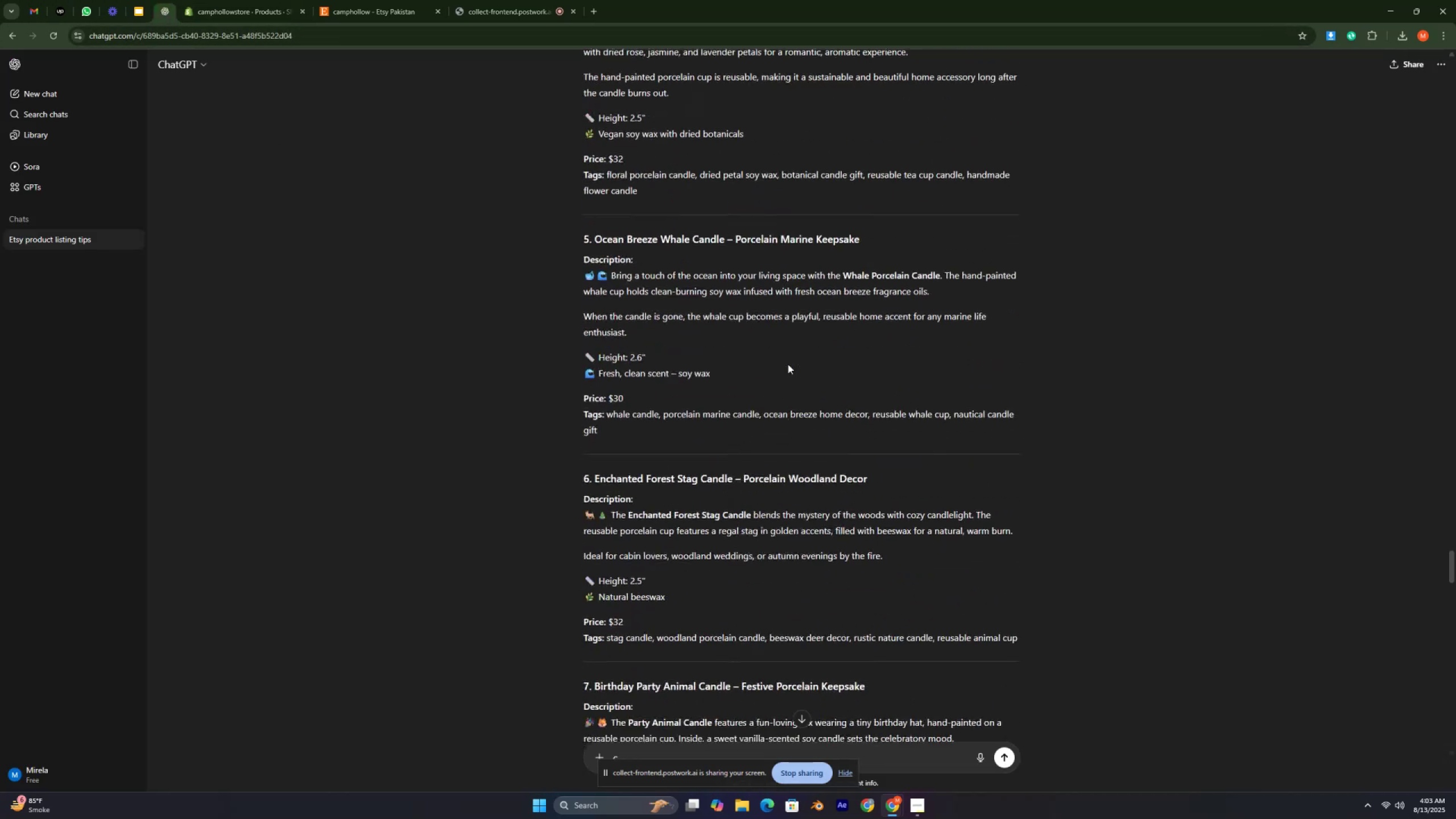 
scroll: coordinate [788, 364], scroll_direction: up, amount: 13.0
 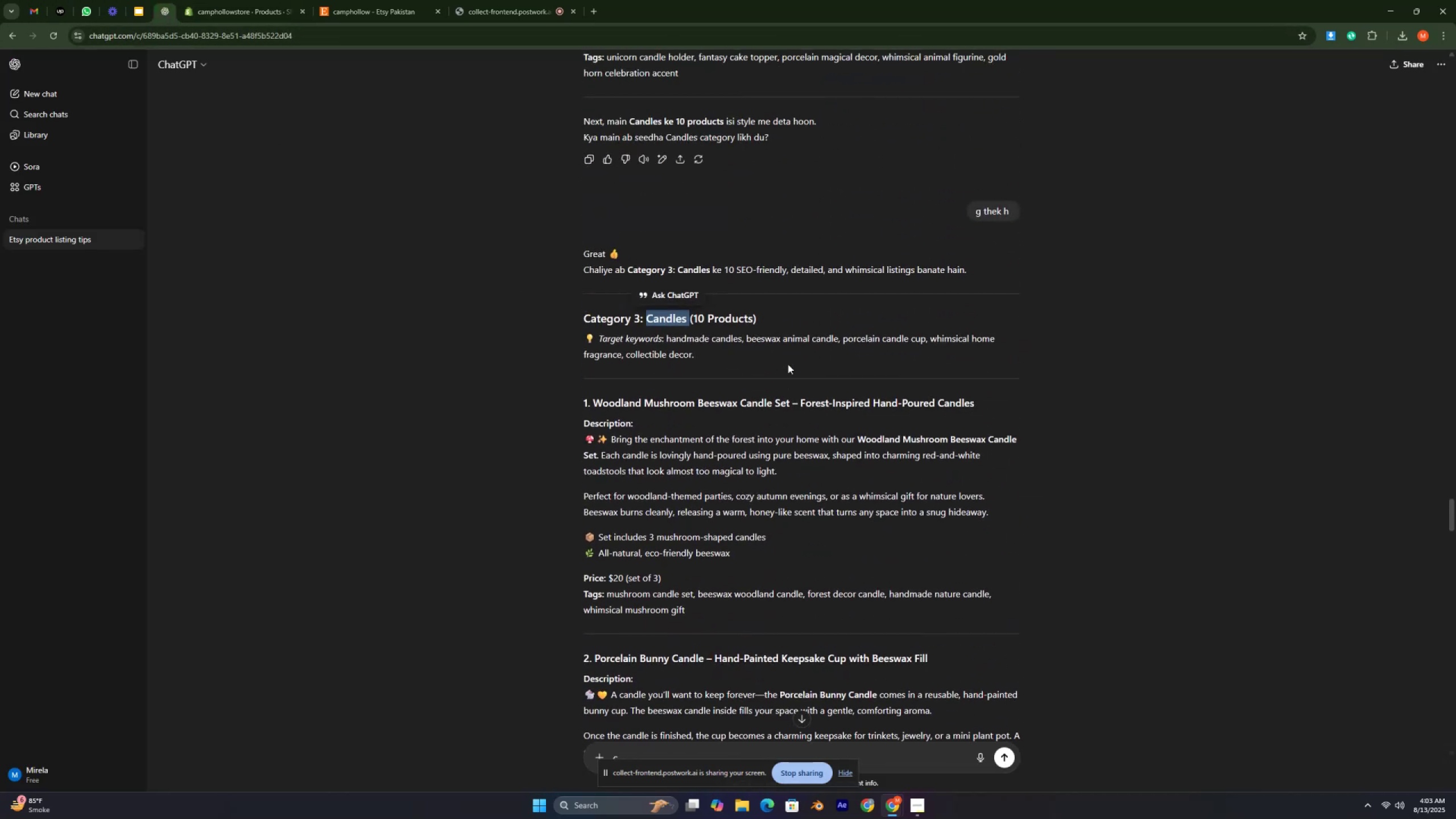 
scroll: coordinate [787, 365], scroll_direction: down, amount: 35.0
 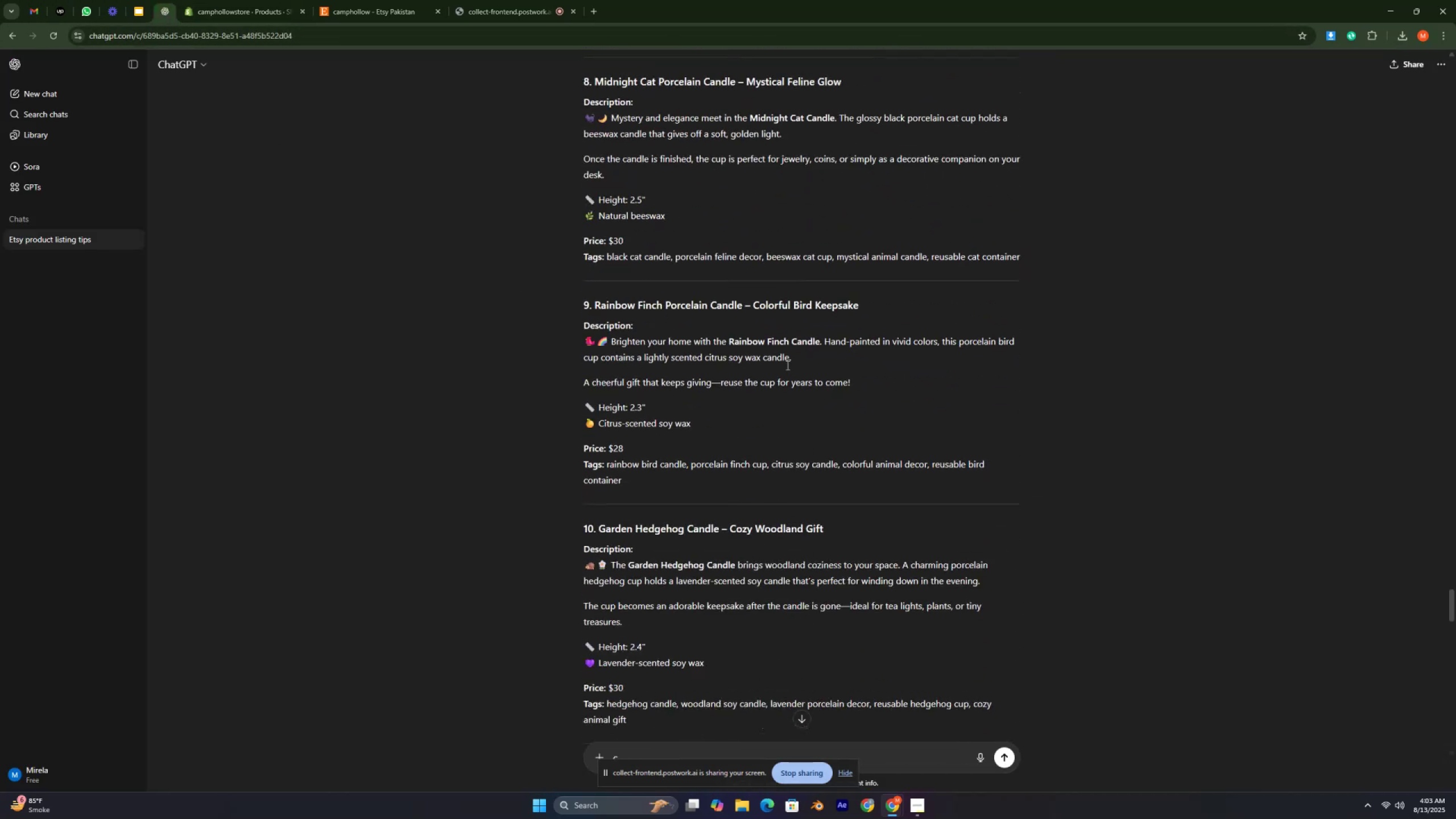 
key(Control+ControlLeft)
 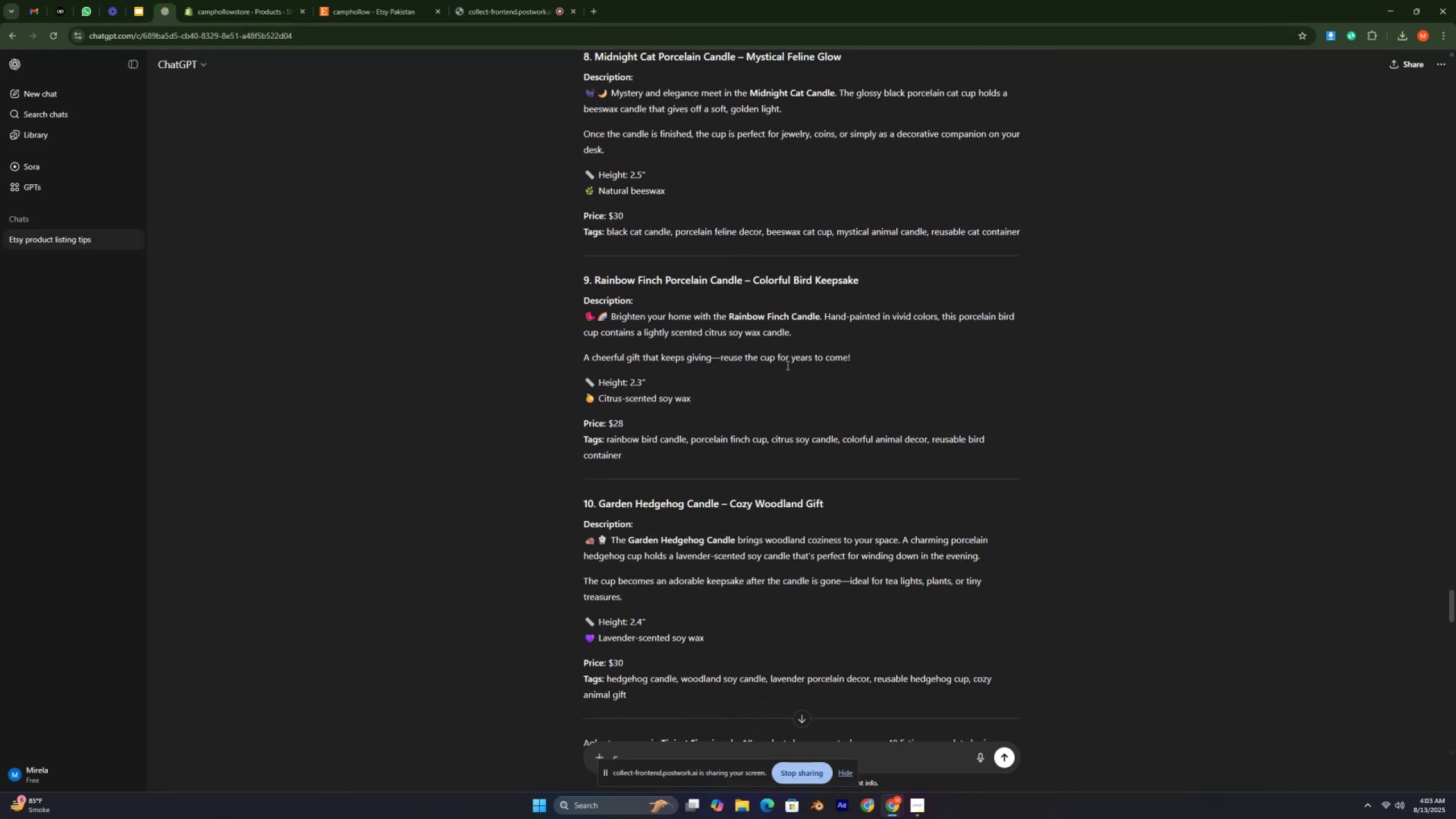 
key(Control+ControlLeft)
 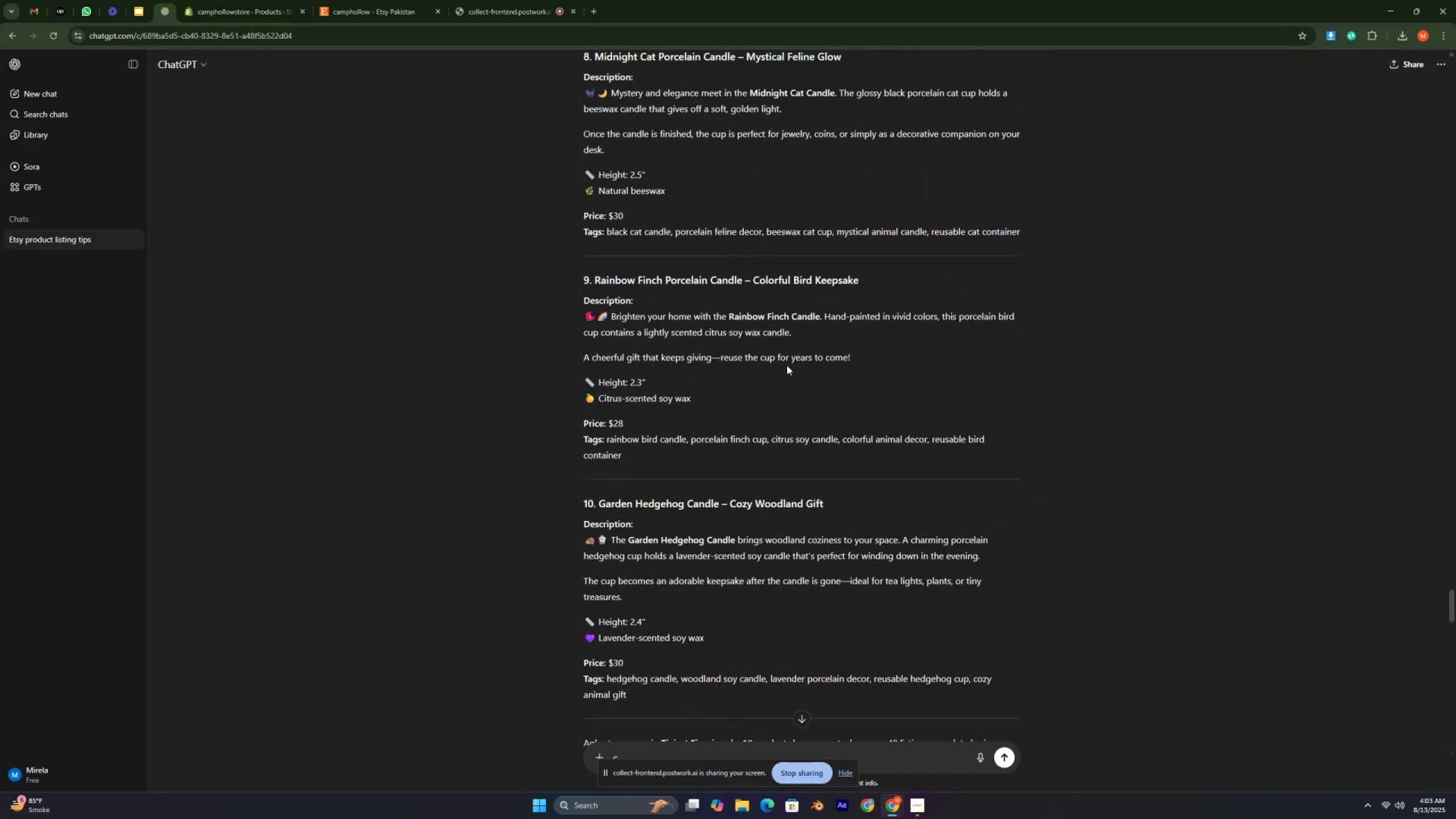 
scroll: coordinate [786, 366], scroll_direction: down, amount: 4.0
 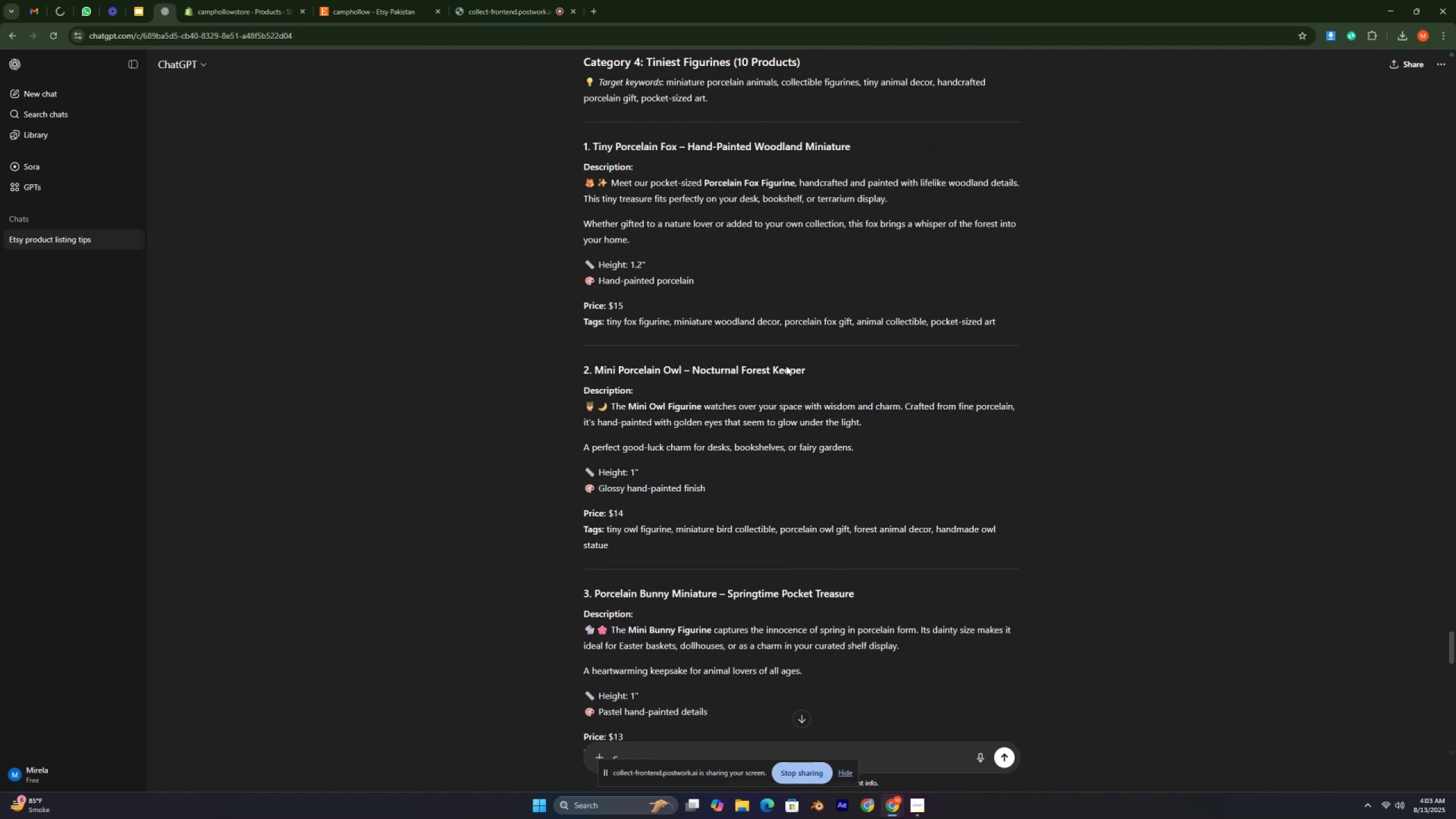 
key(Control+ControlLeft)
 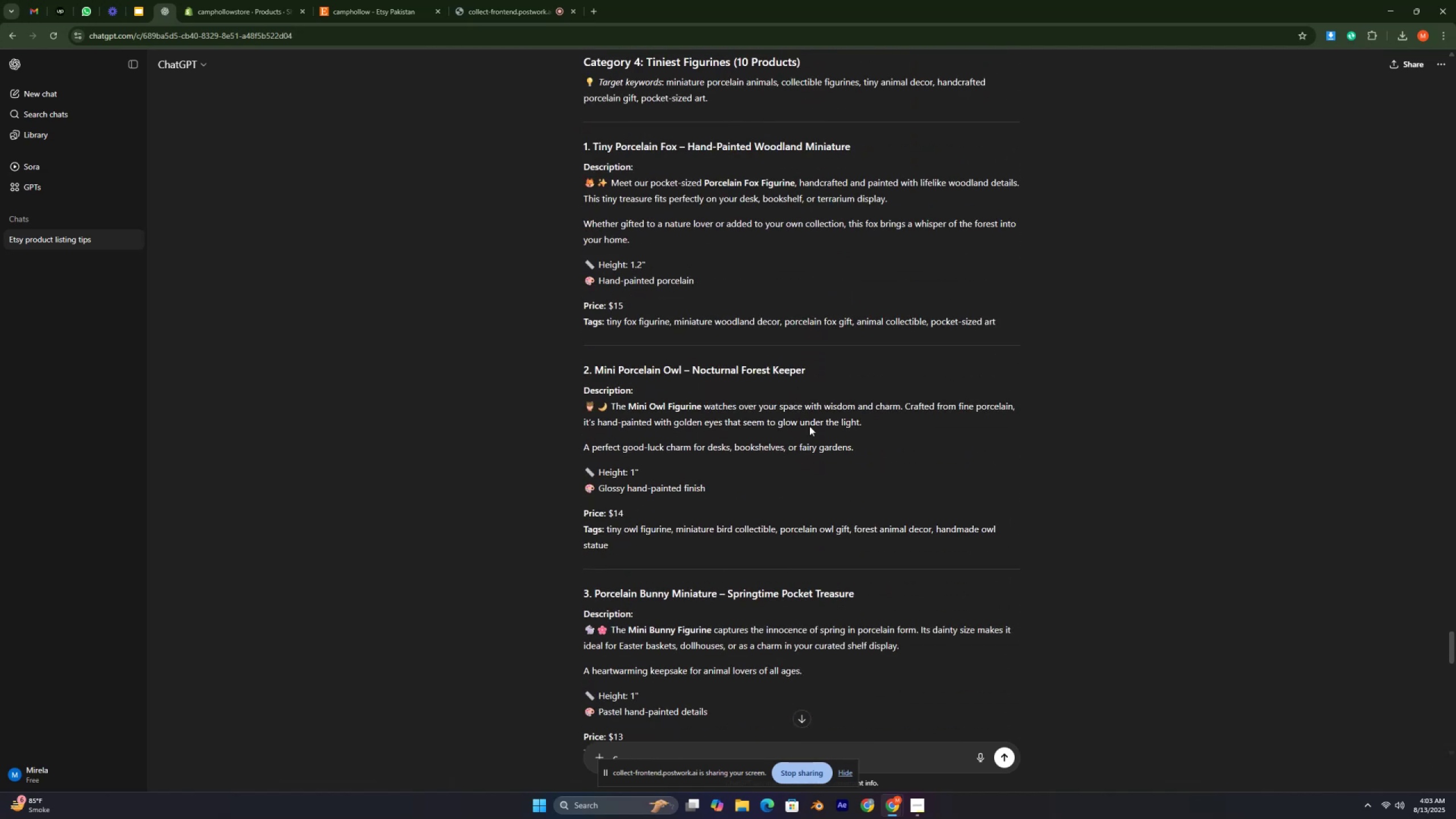 
scroll: coordinate [559, 419], scroll_direction: down, amount: 48.0
 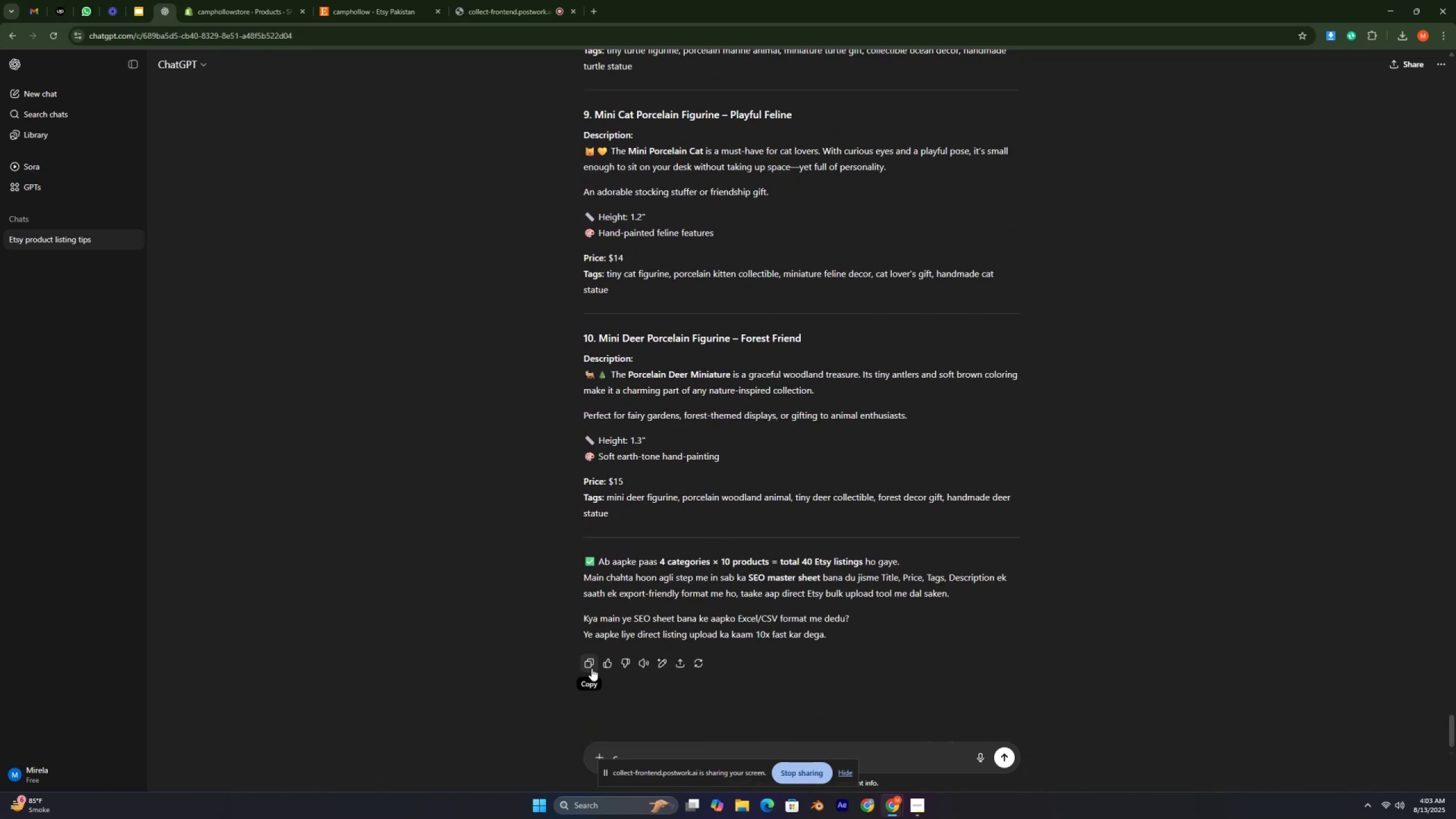 
left_click([592, 667])
 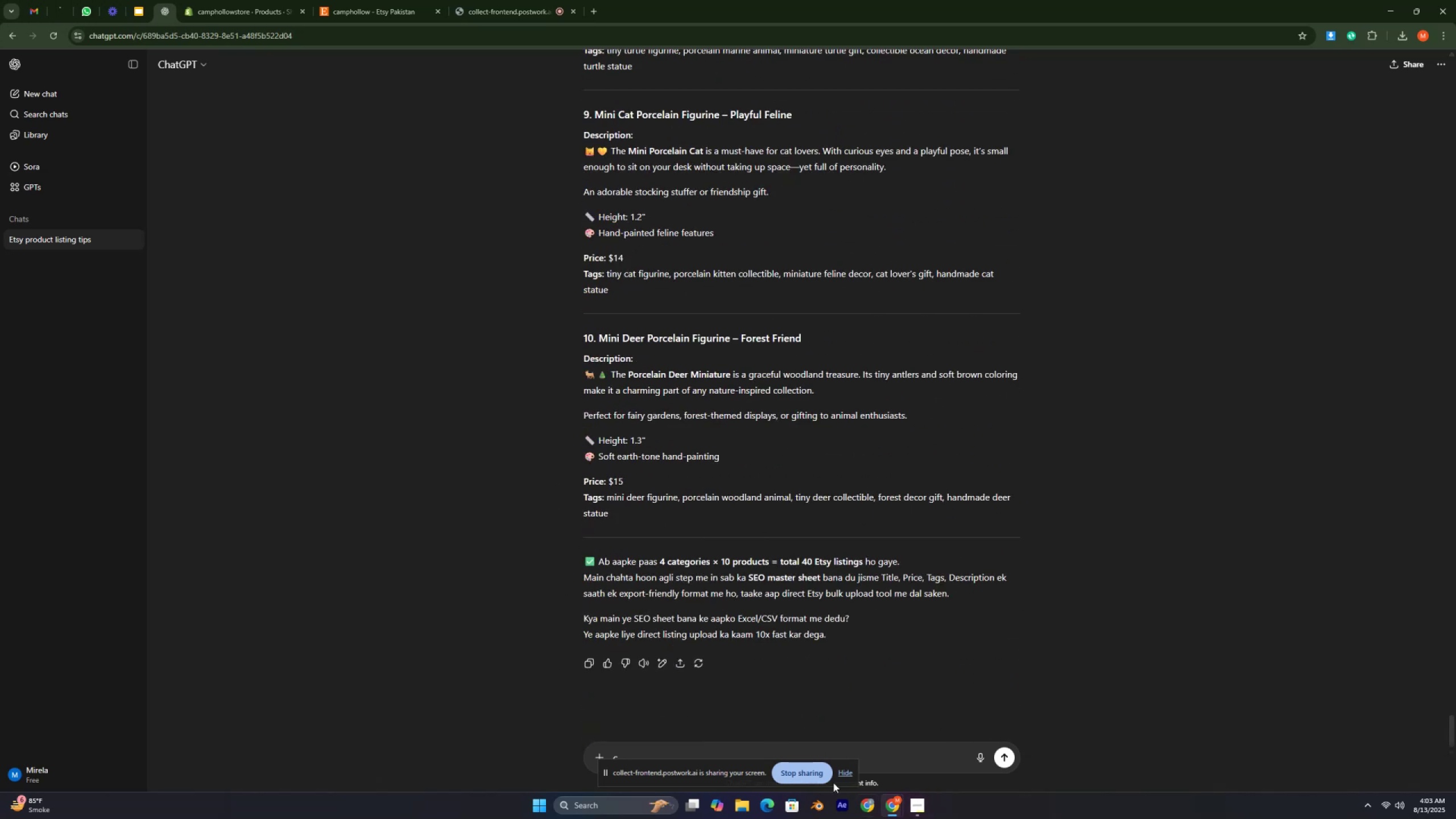 
left_click([592, 800])
 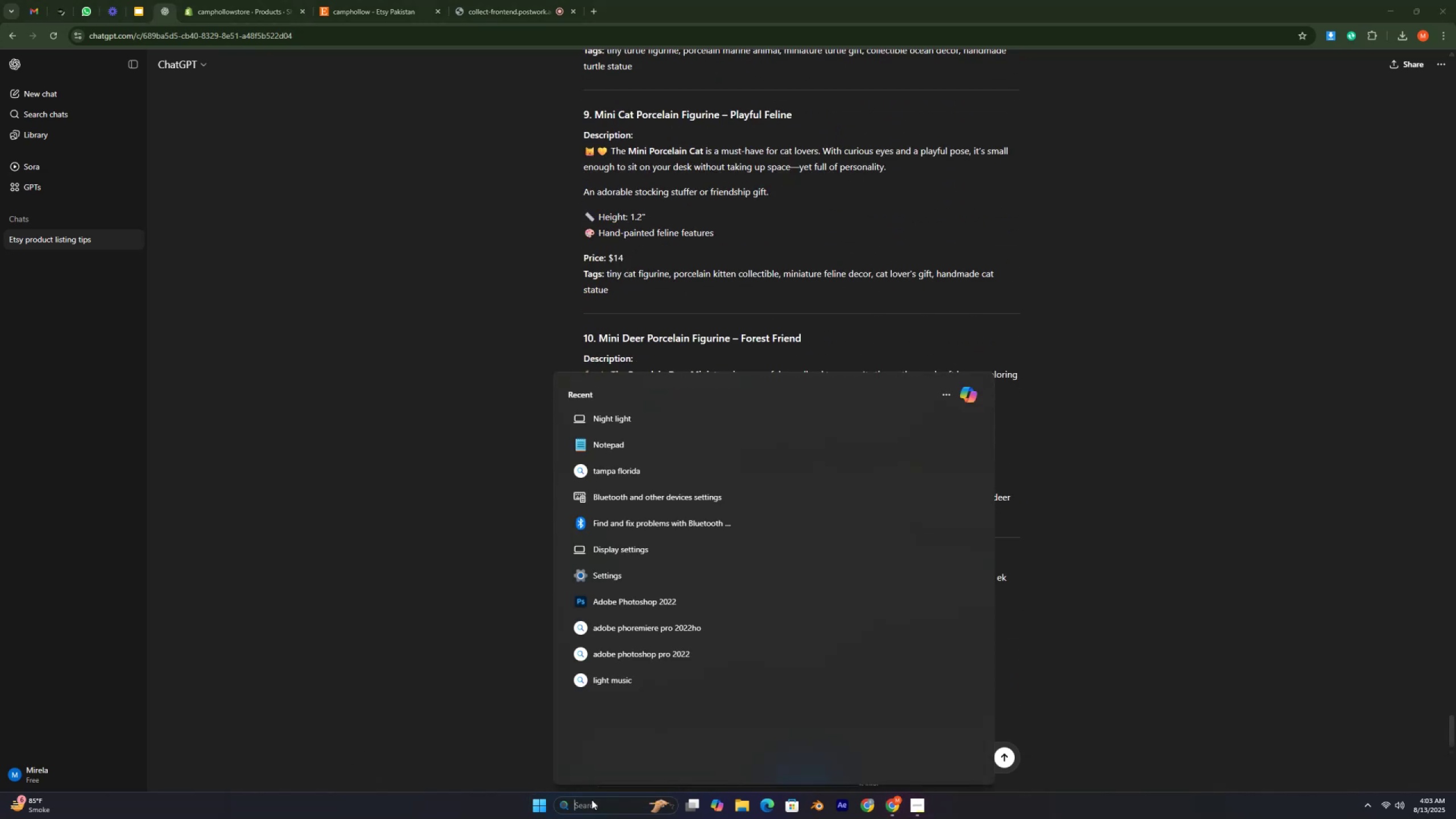 
type(note)
 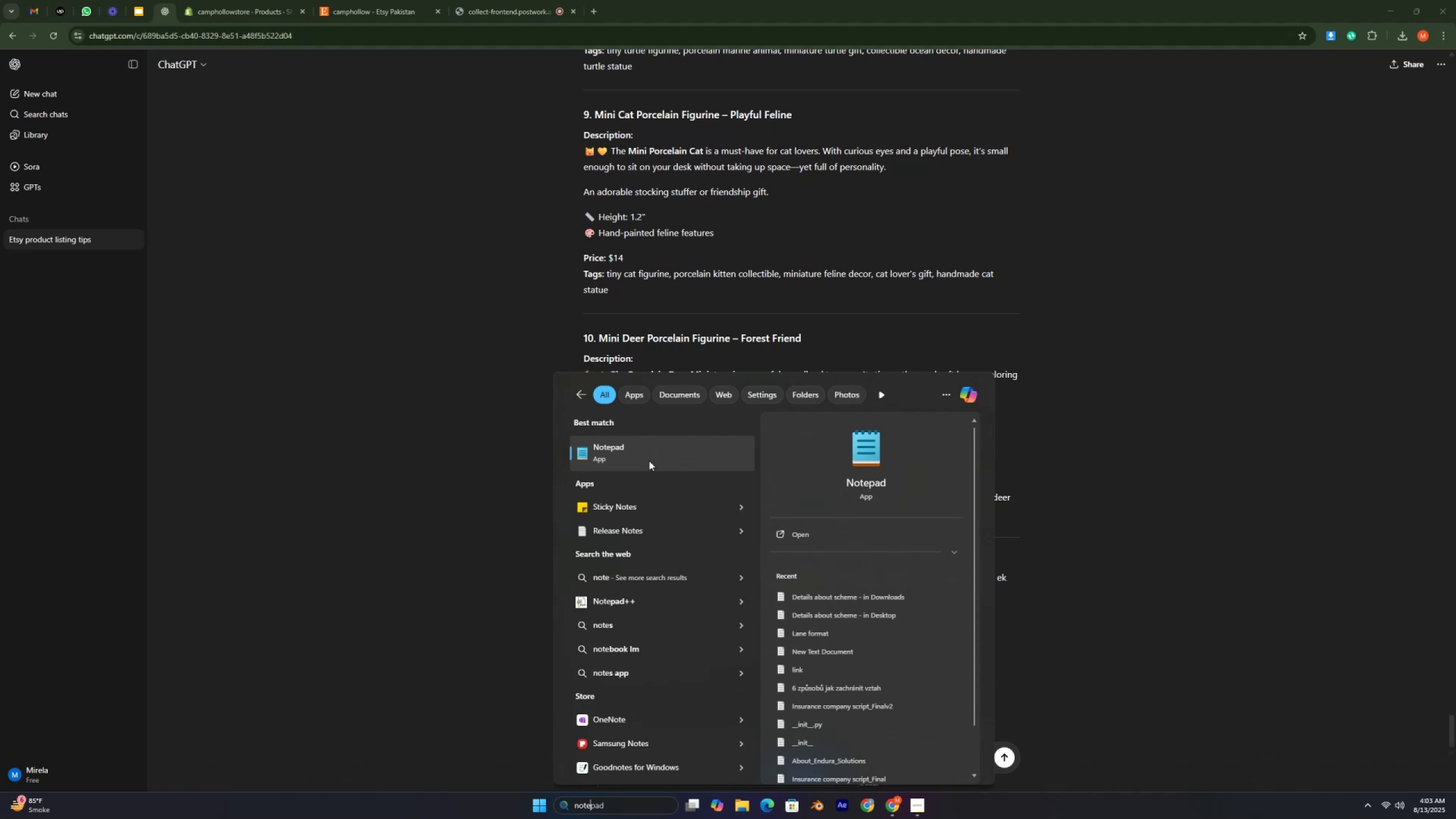 
left_click([649, 461])
 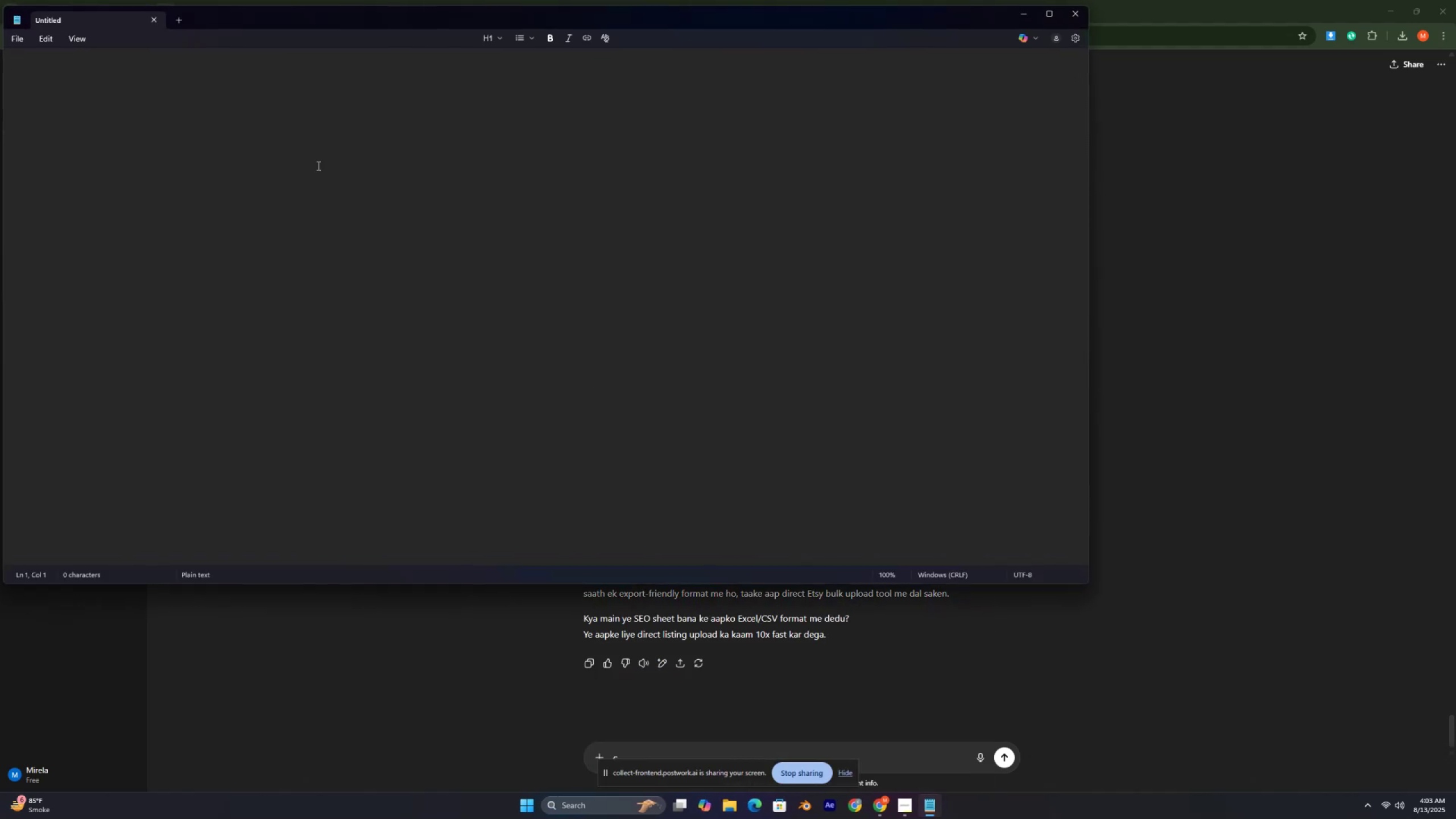 
right_click([266, 100])
 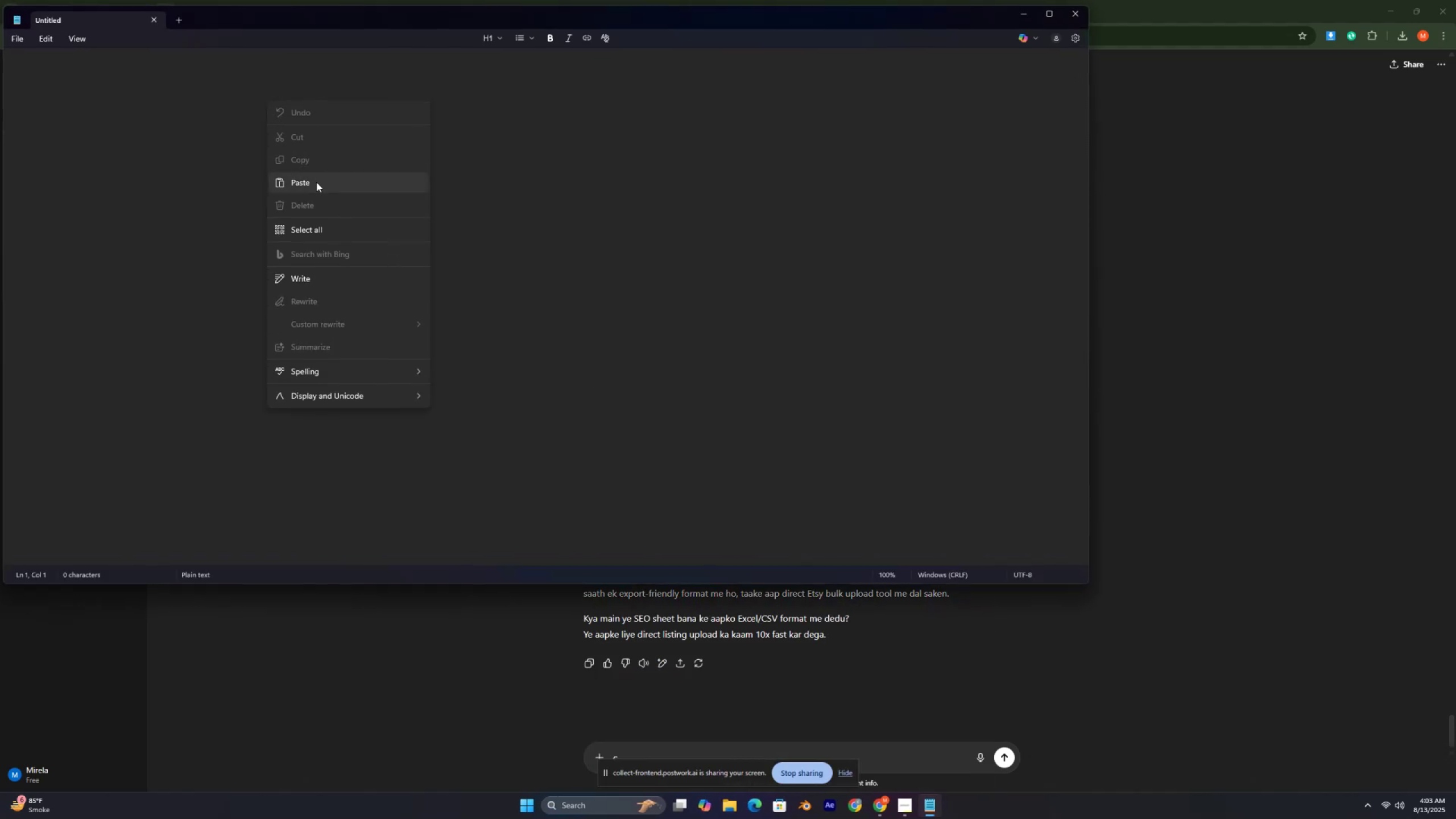 
left_click([316, 182])
 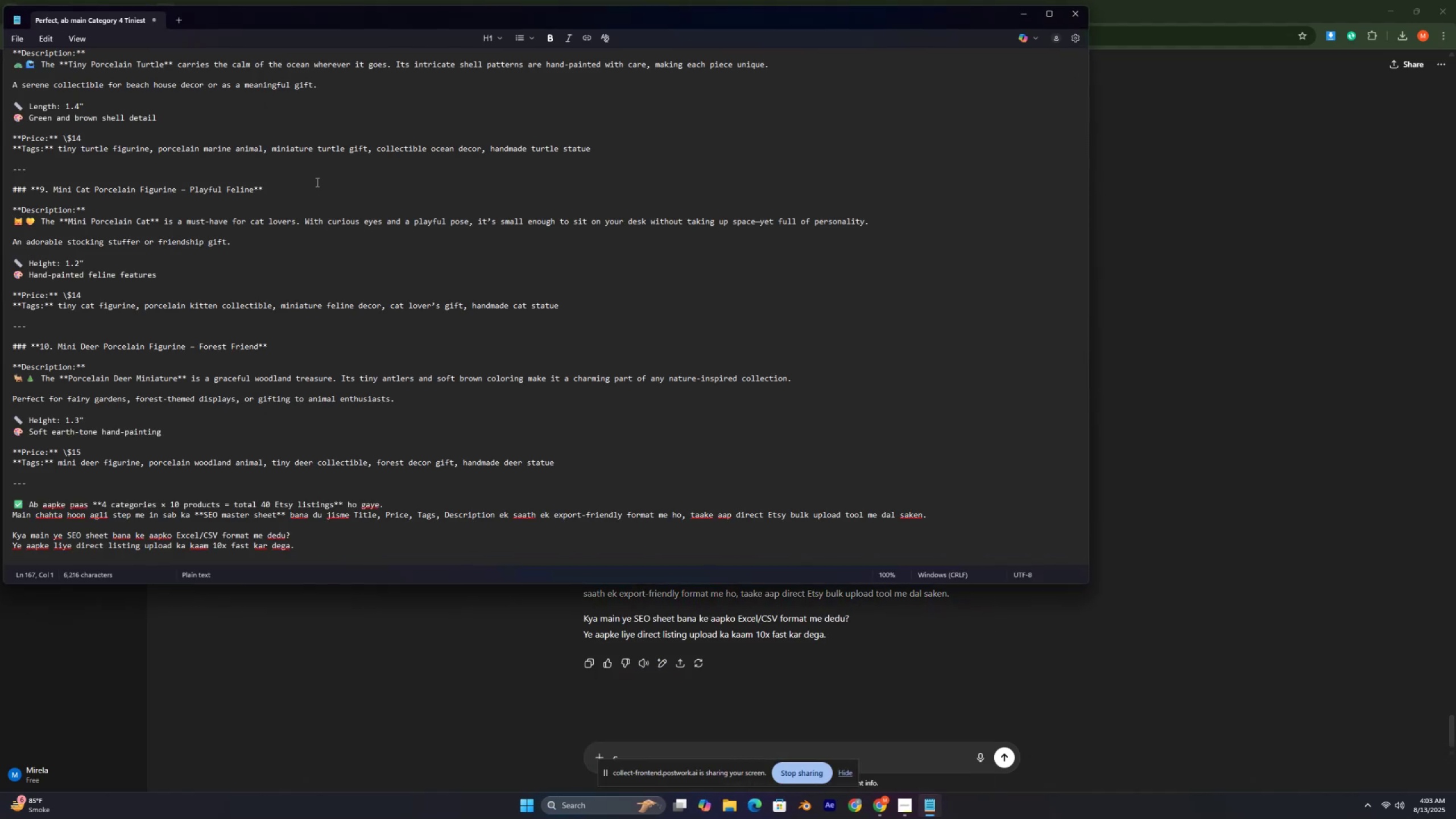 
wait(6.25)
 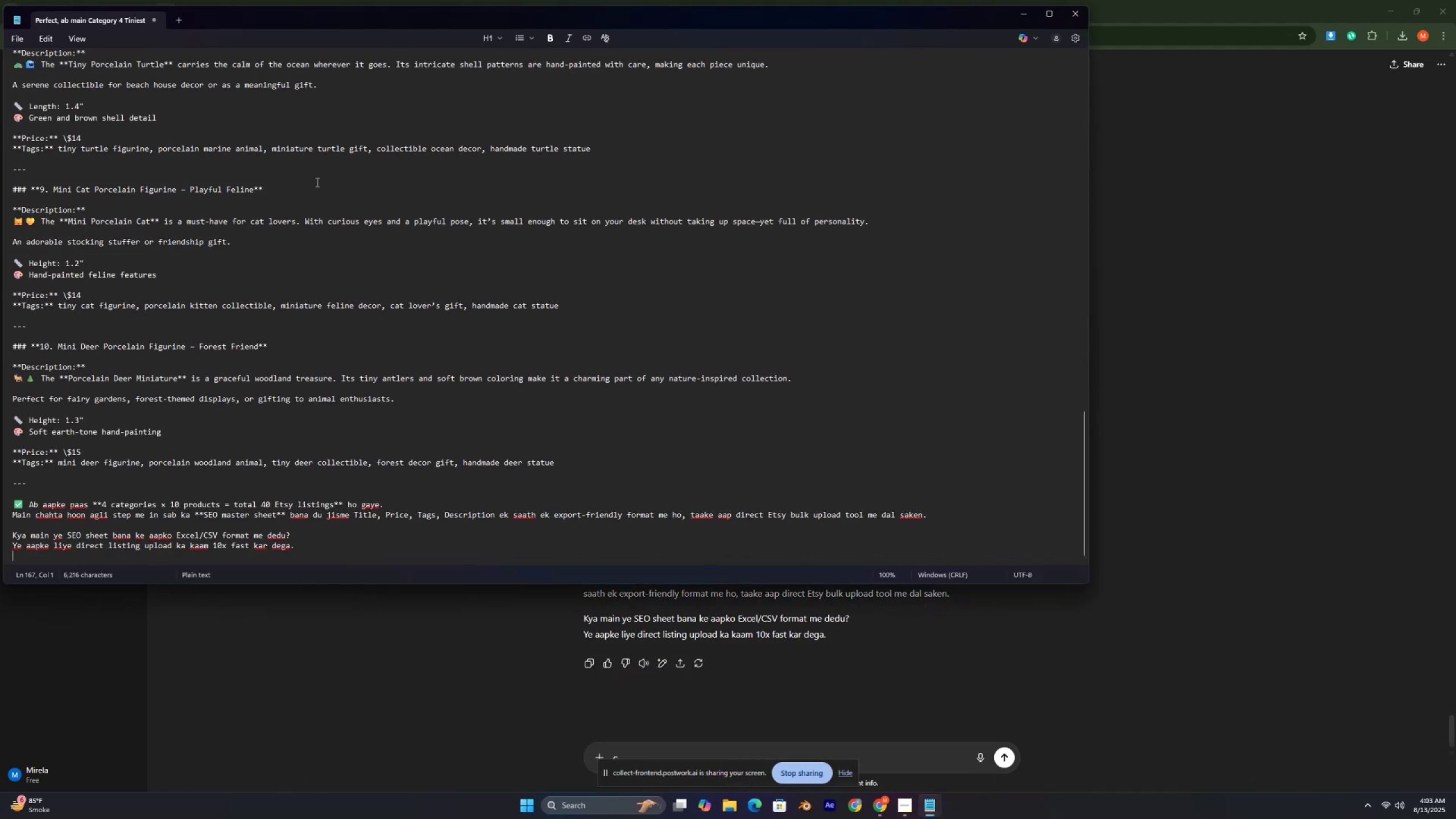 
key(Control+S)
 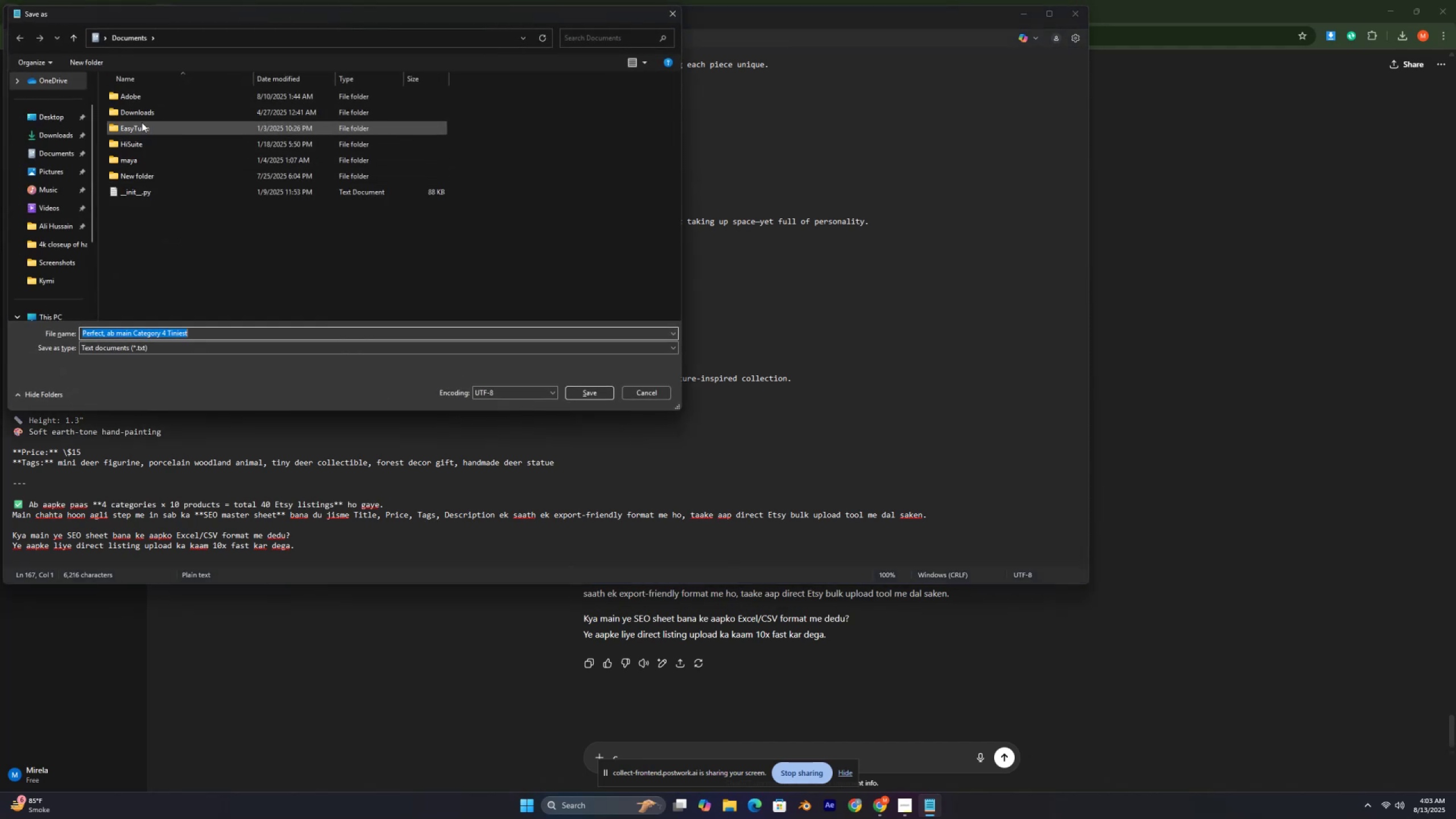 
left_click([64, 117])
 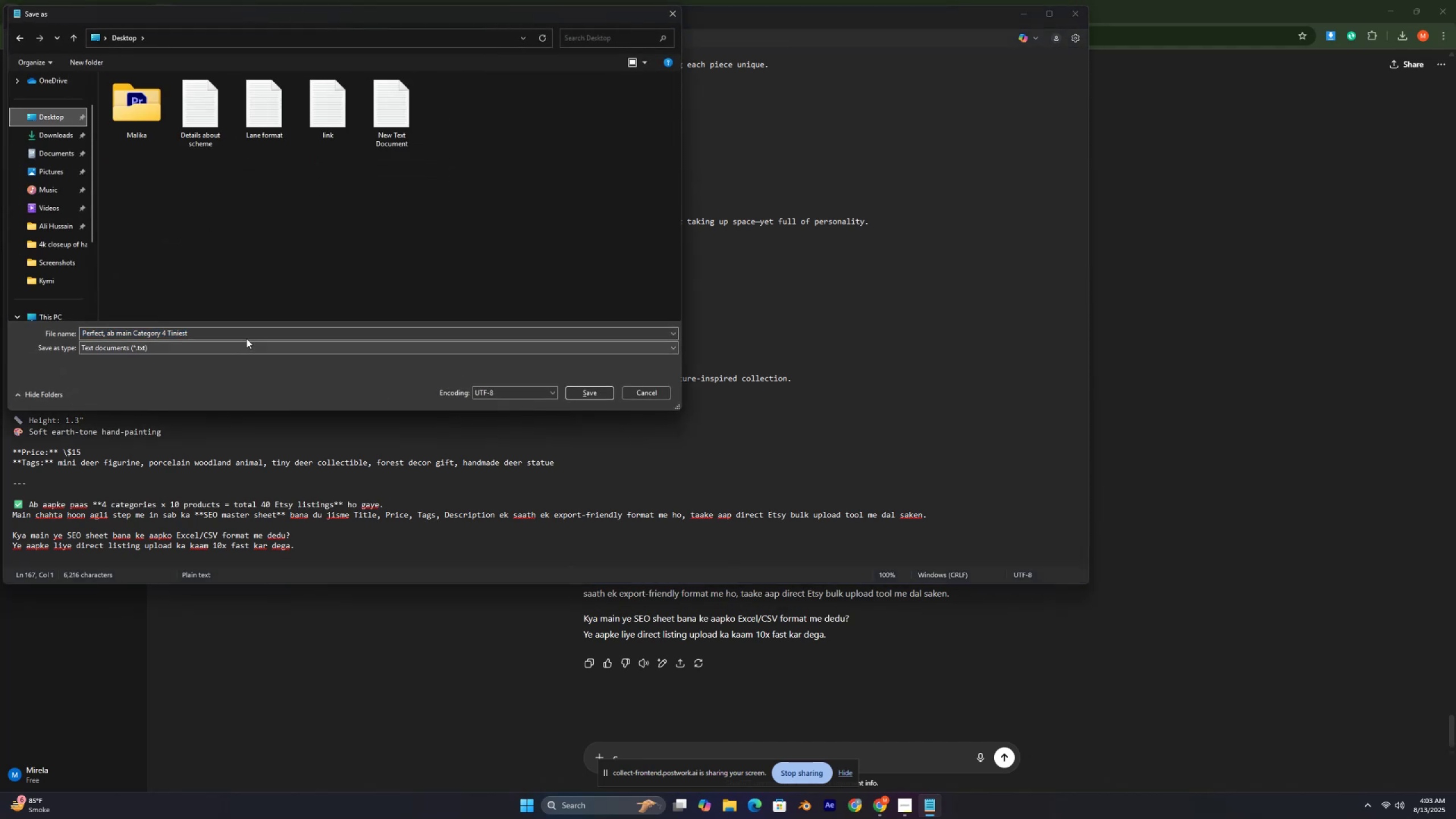 
left_click([251, 328])
 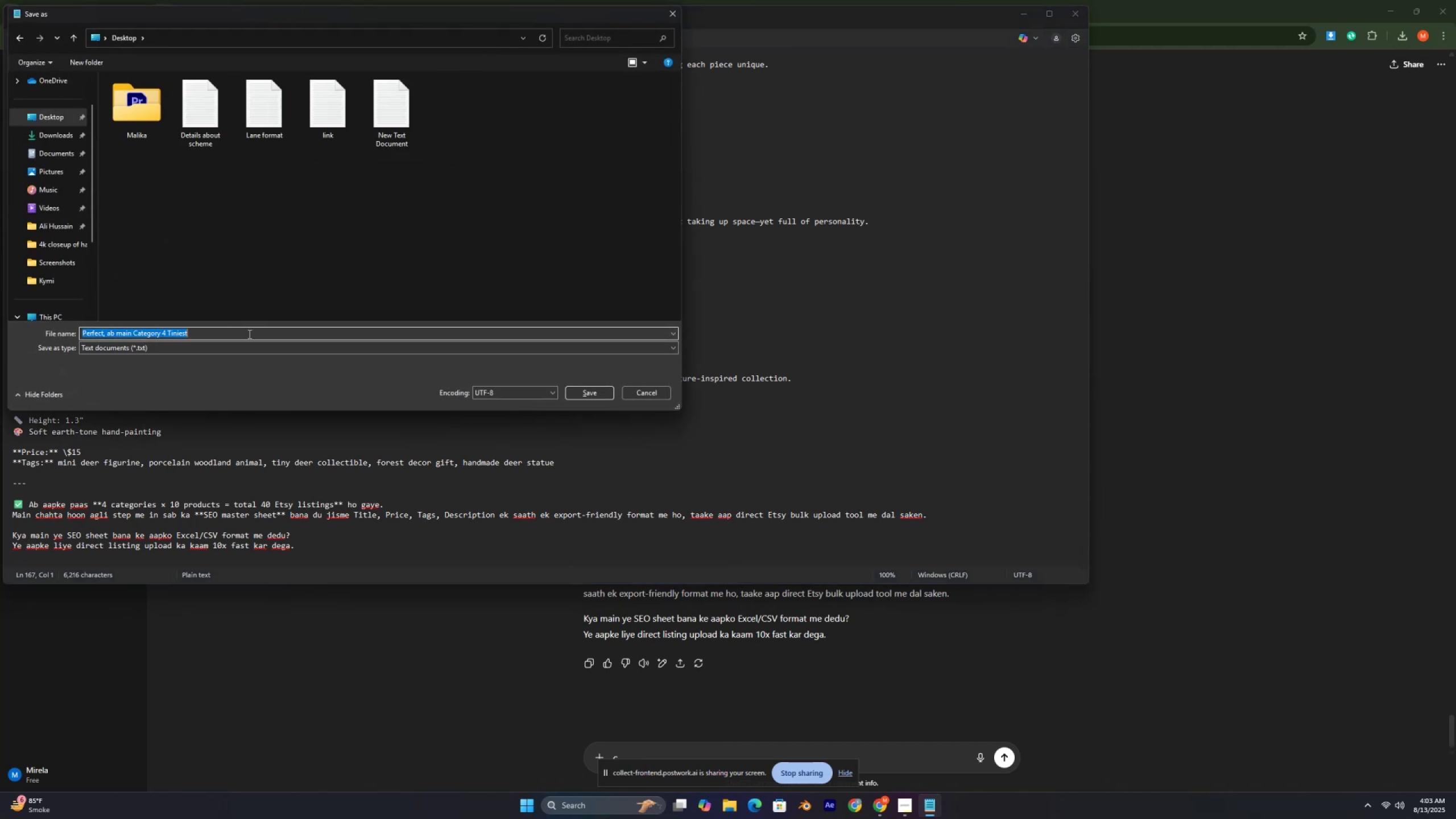 
left_click([249, 334])
 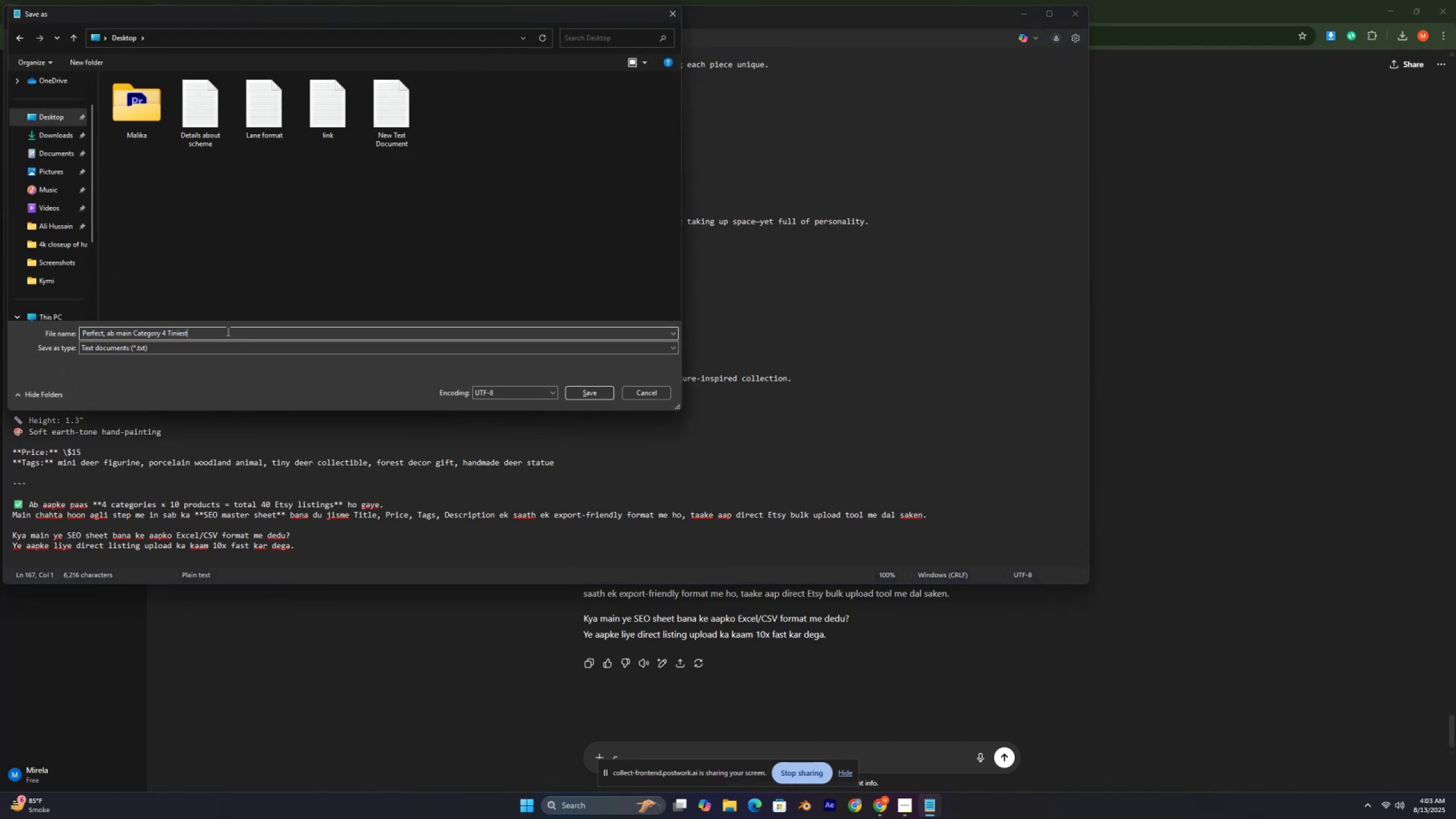 
left_click_drag(start_coordinate=[220, 335], to_coordinate=[75, 332])
 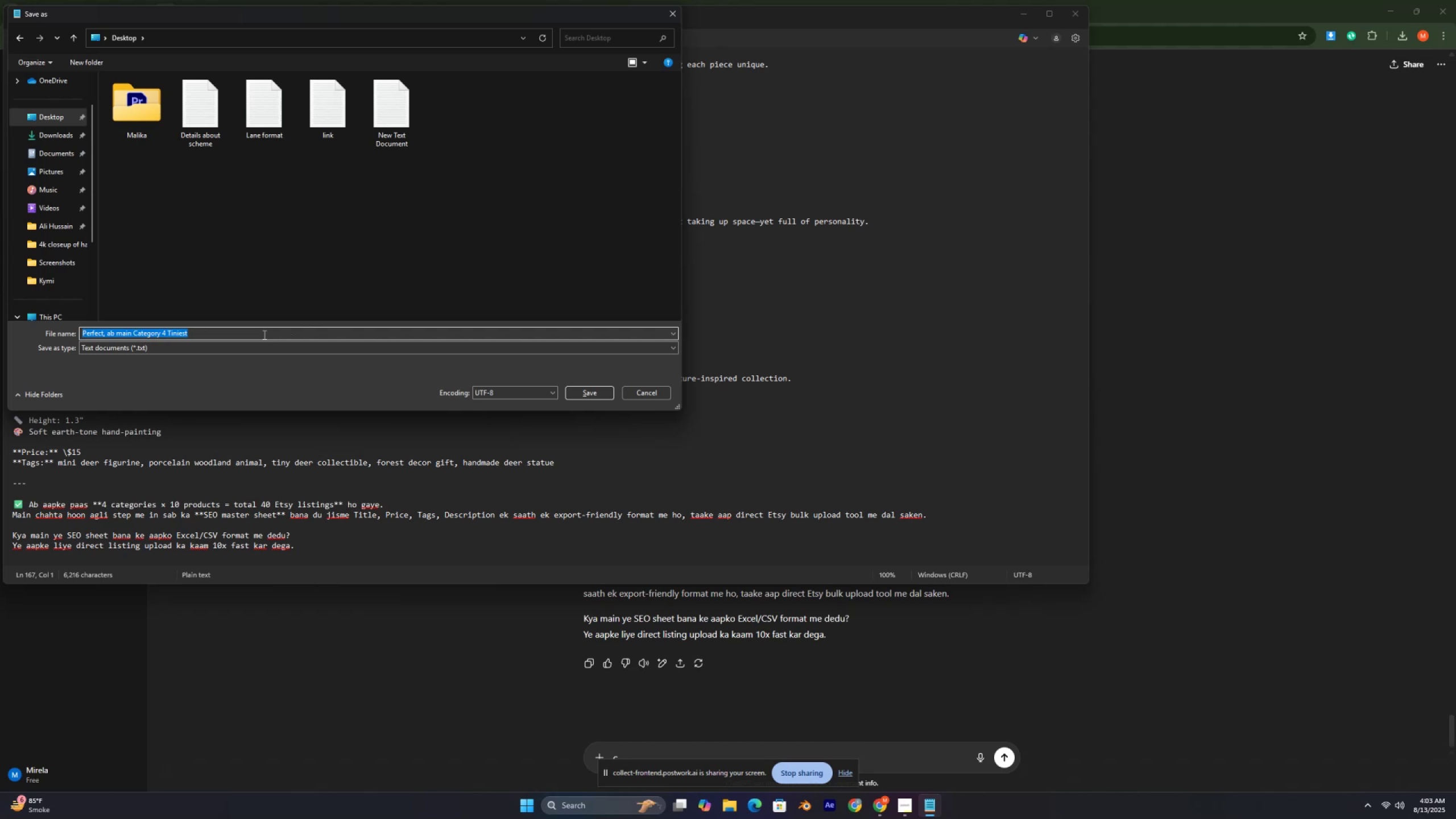 
type(shahzaib)
 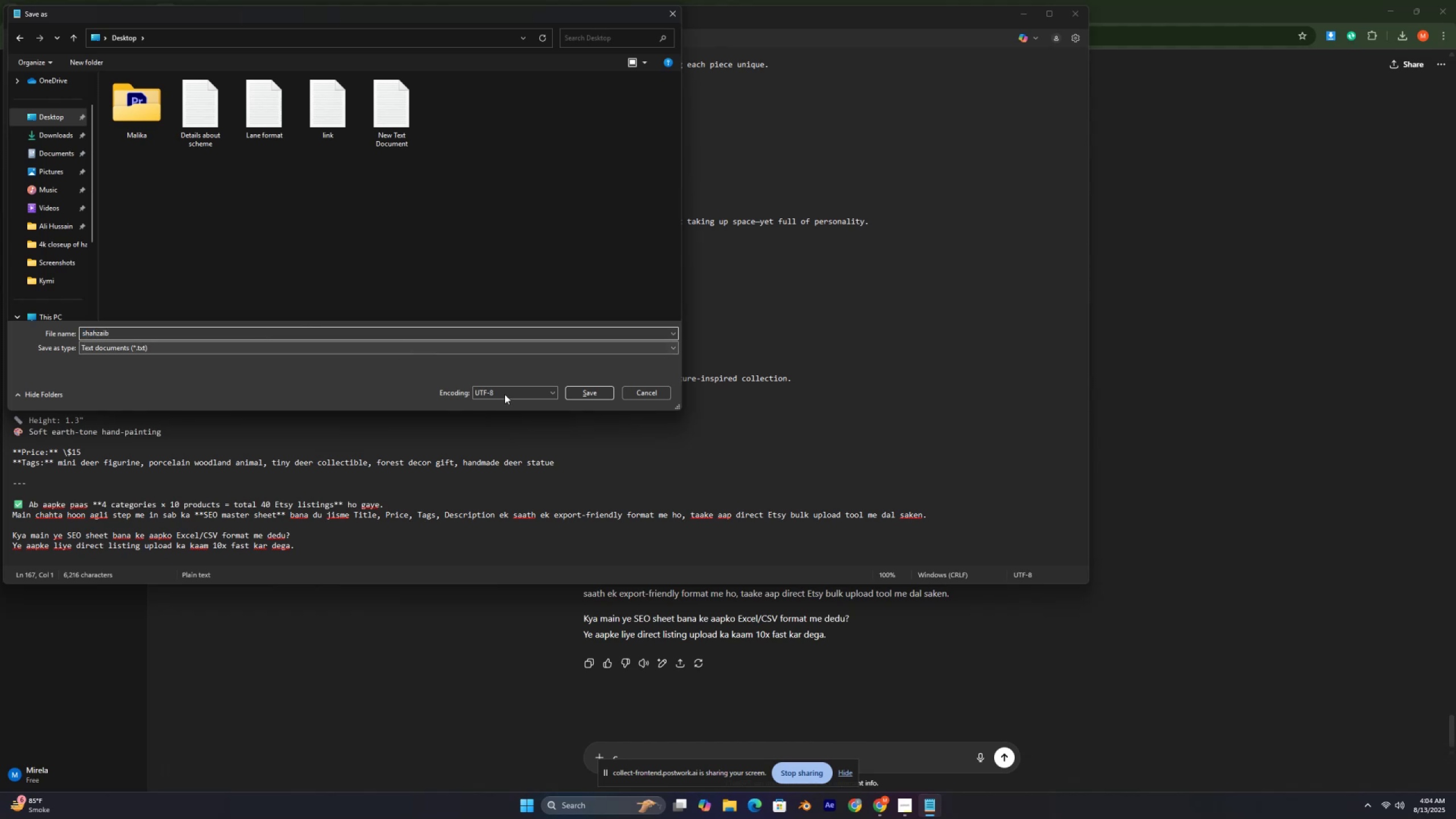 
left_click([590, 388])
 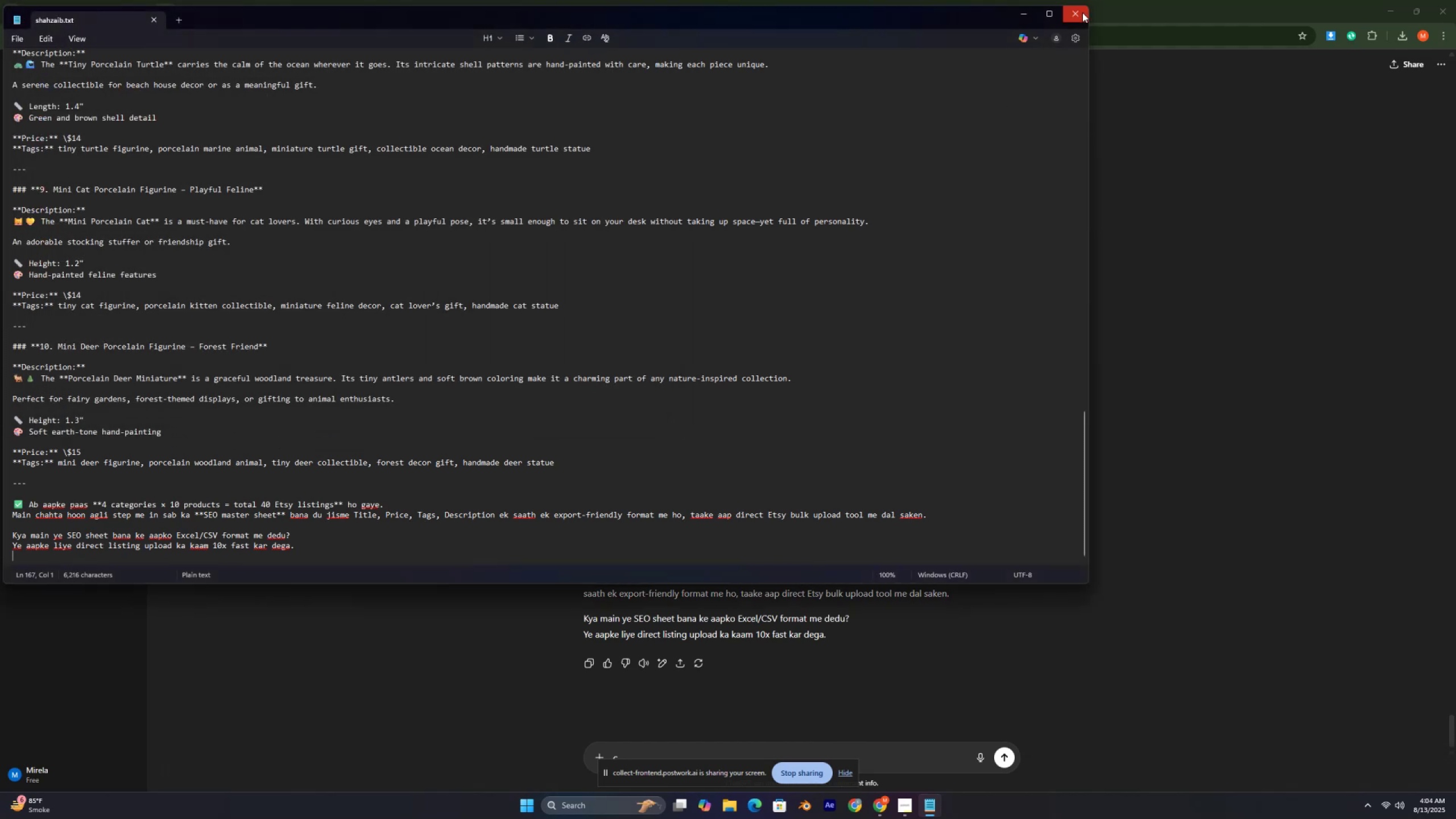 
left_click([1082, 14])
 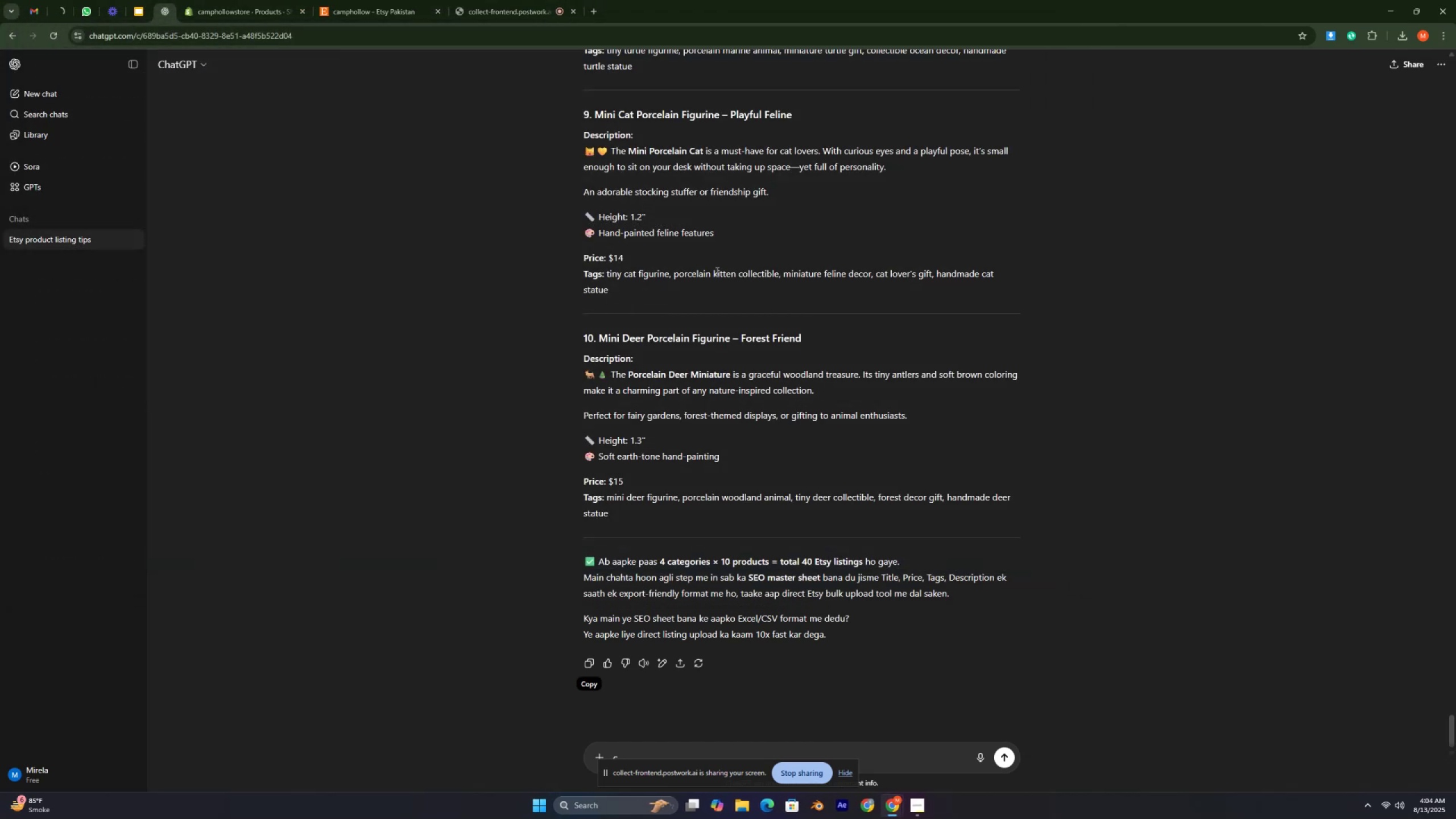 
double_click([717, 271])
 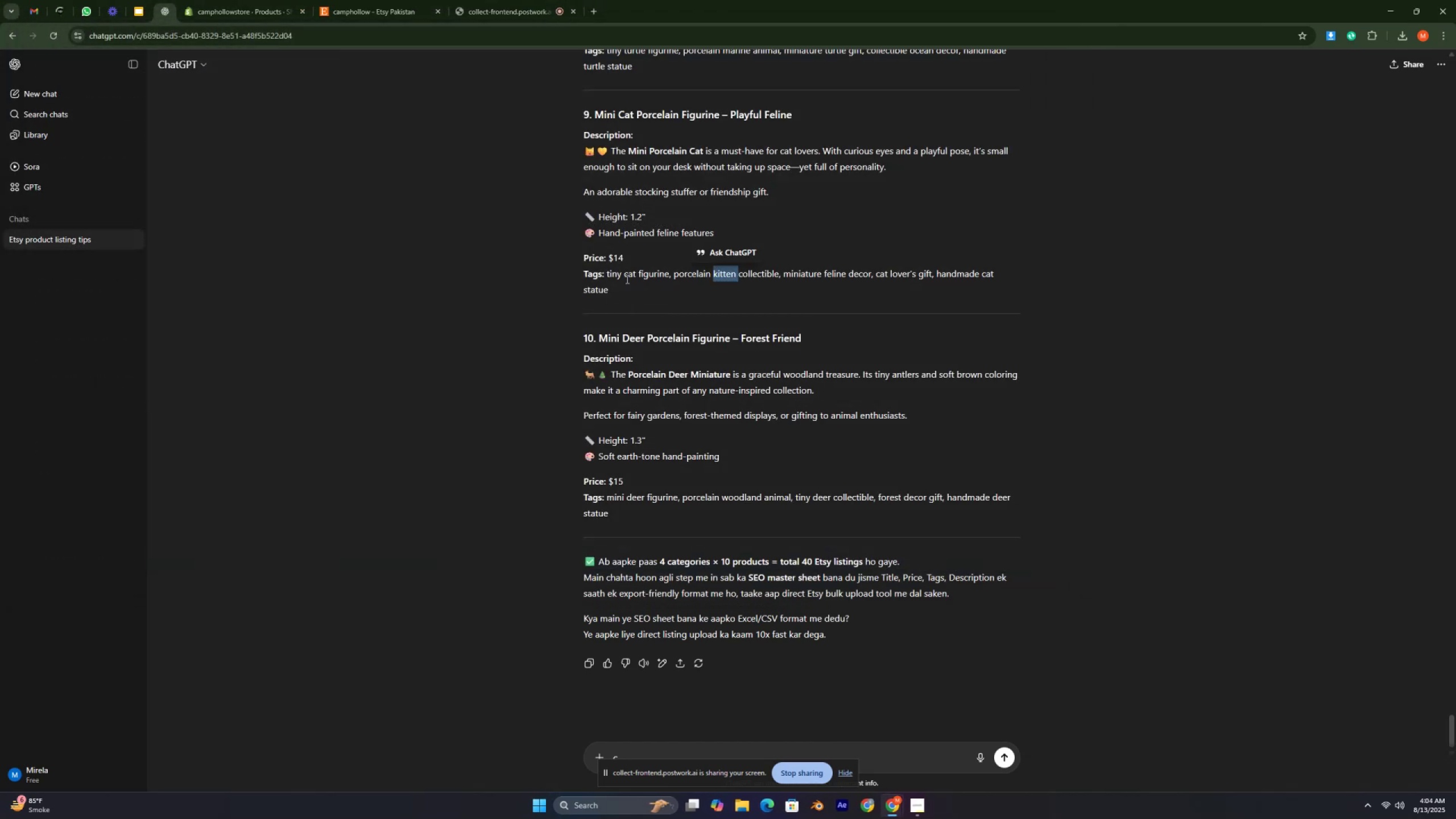 
triple_click([626, 279])
 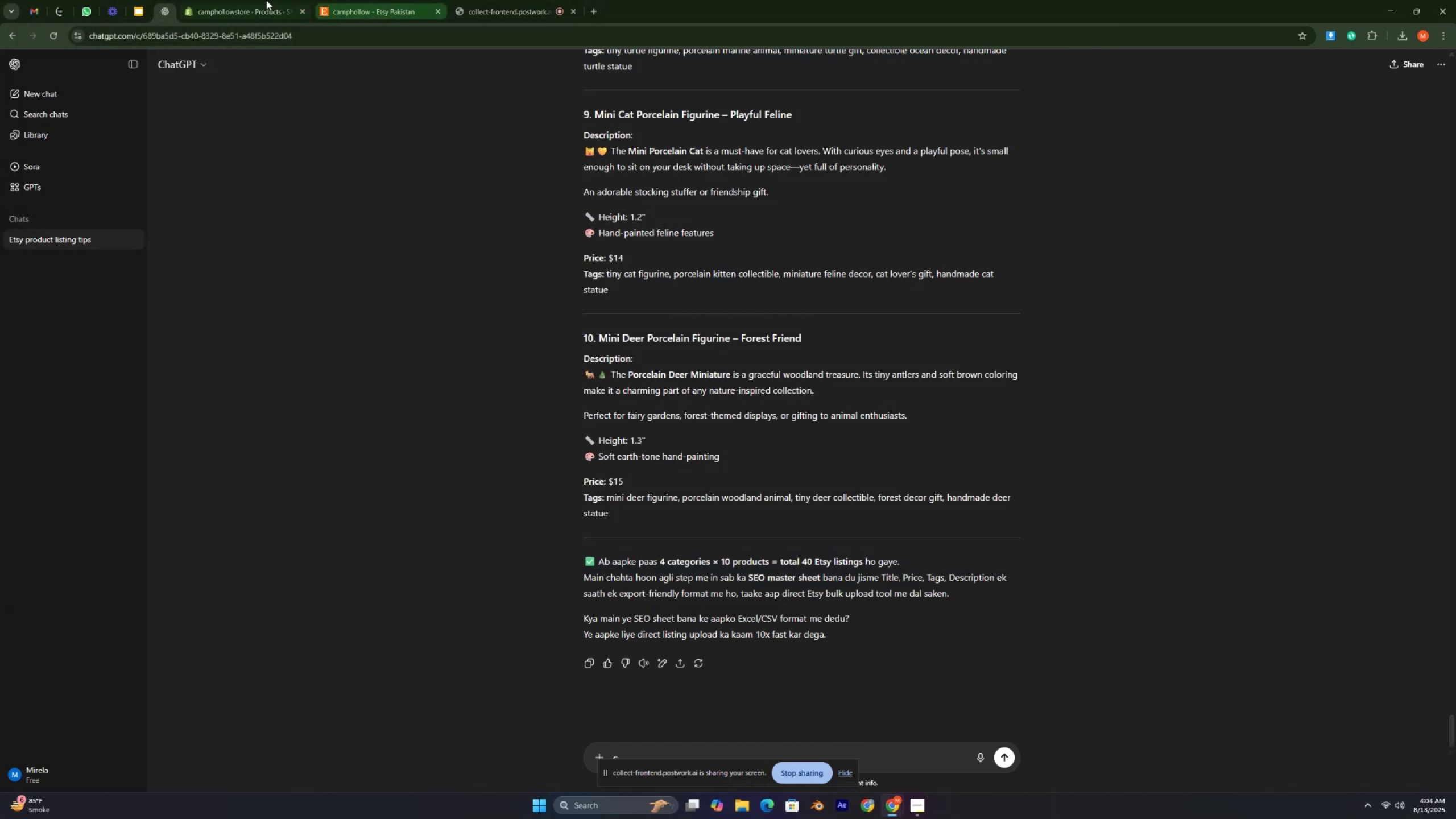 
left_click([222, 0])
 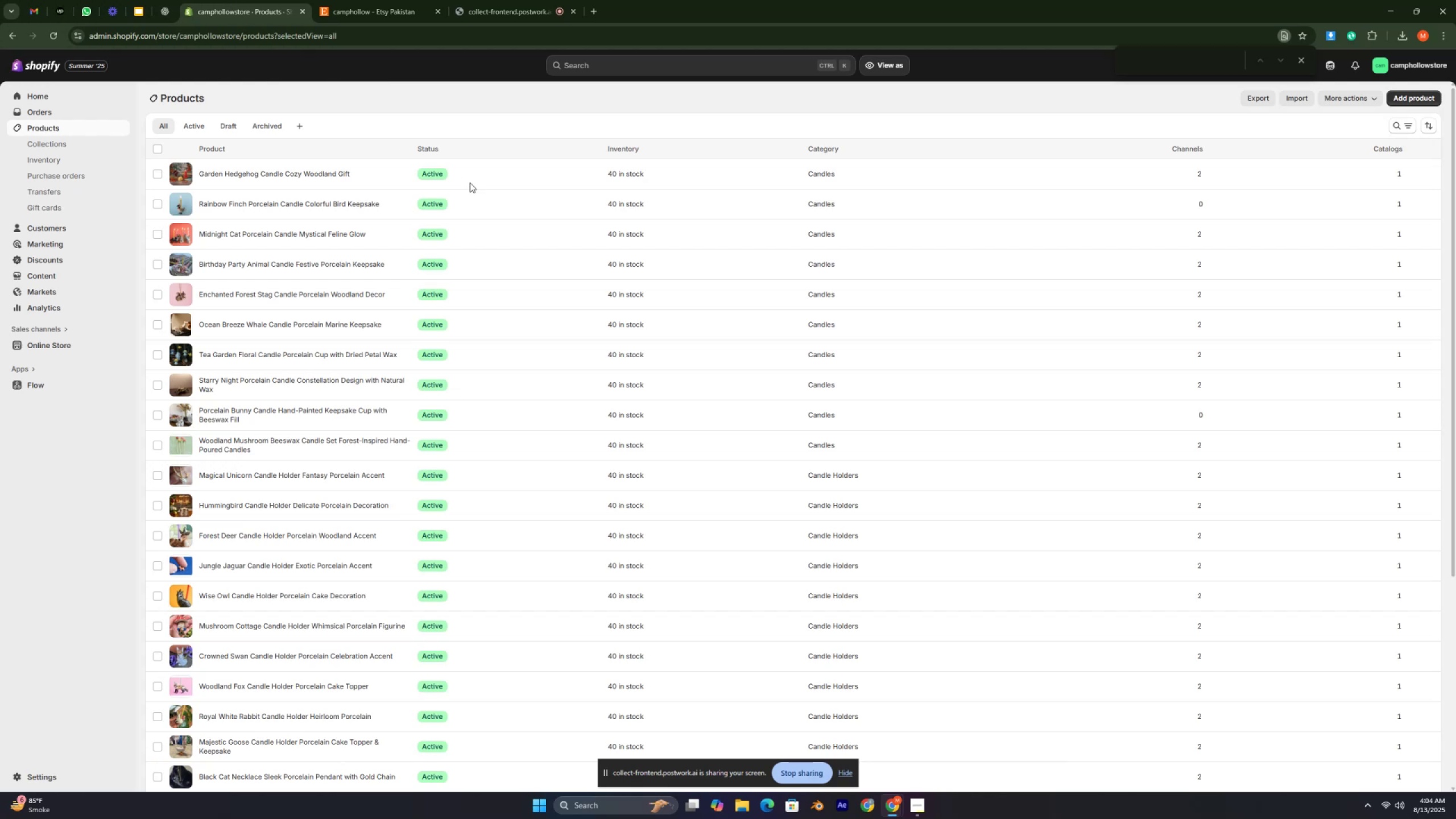 